 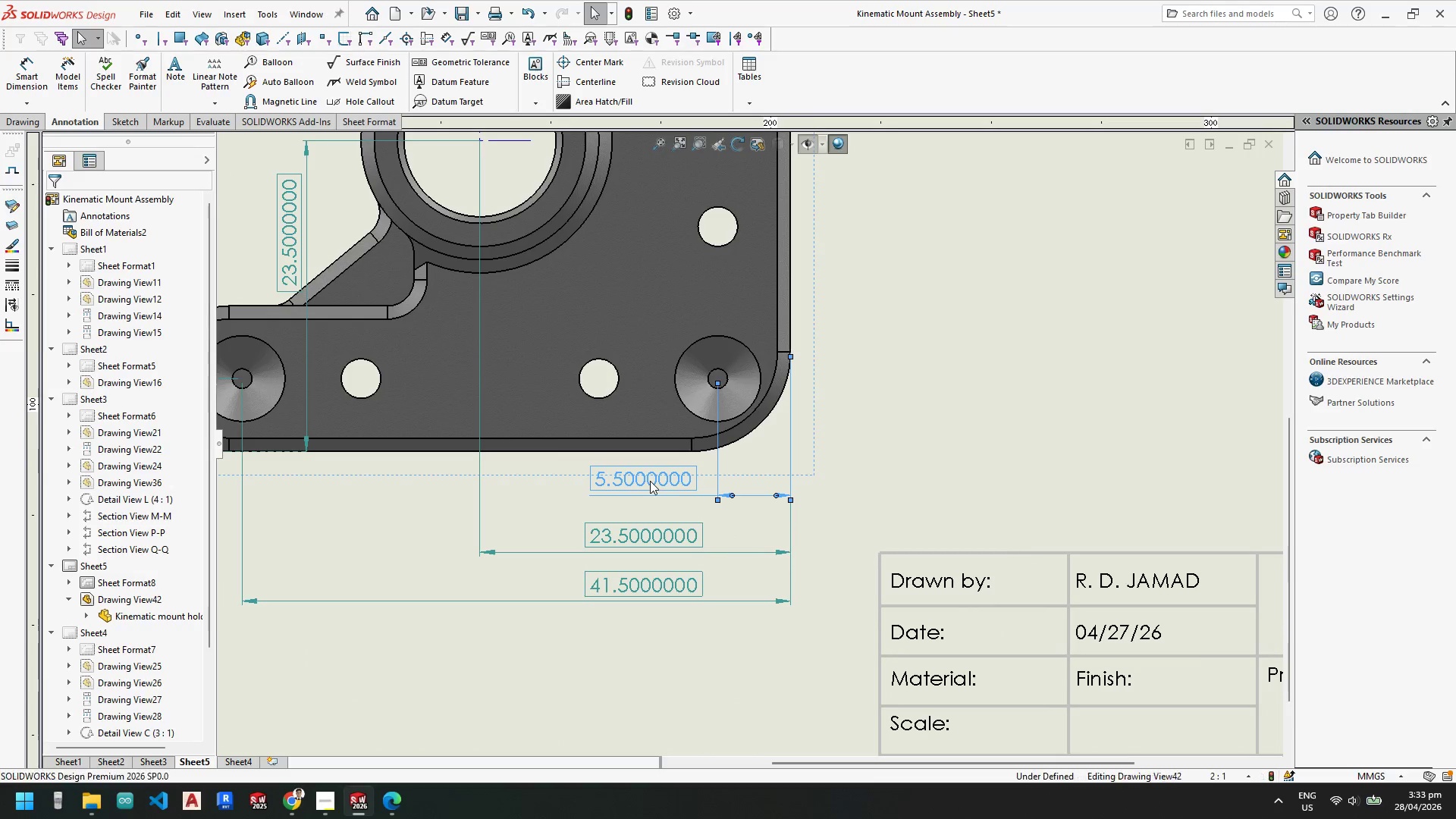 
key(Control+A)
 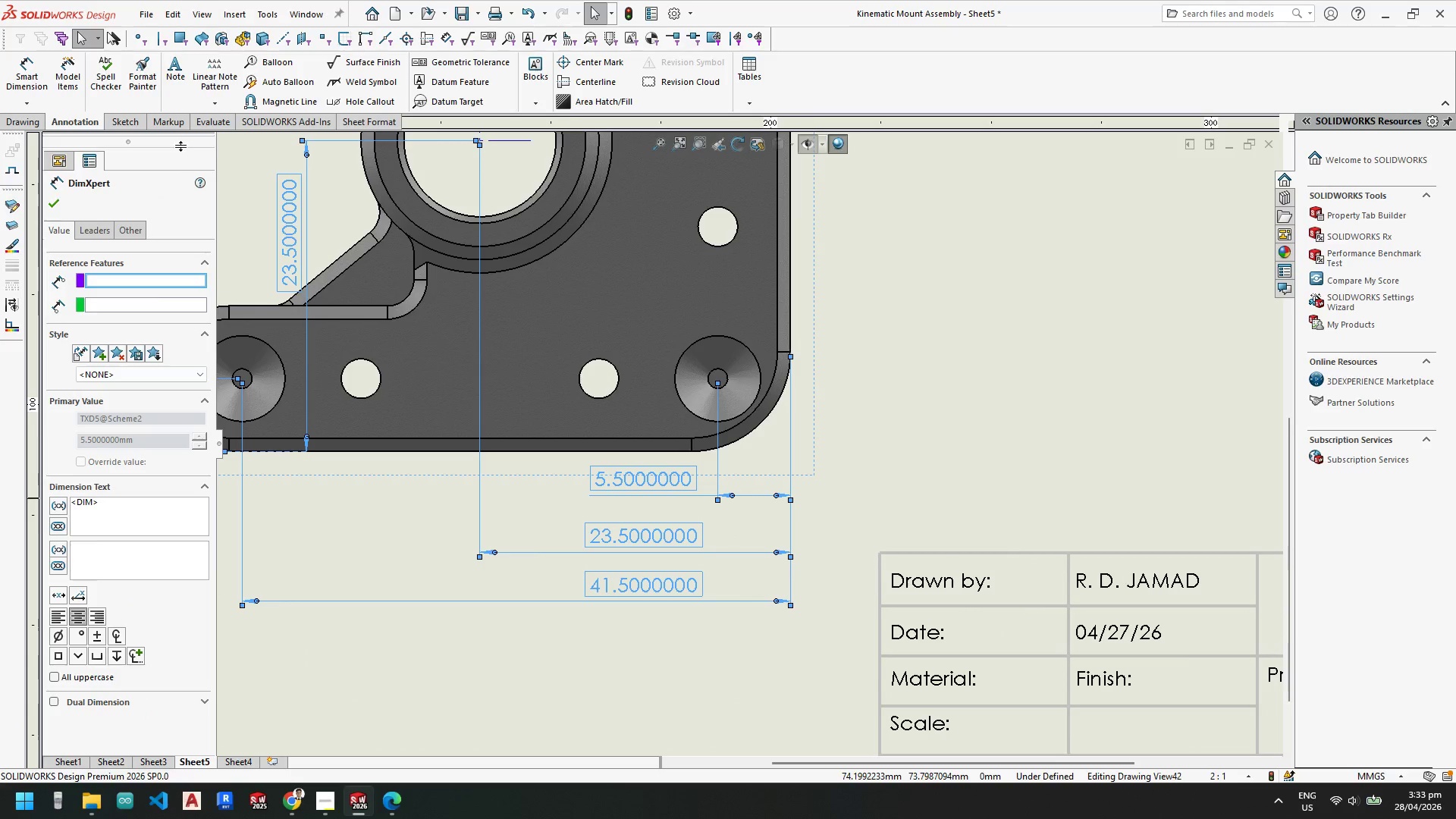 
key(Escape)
 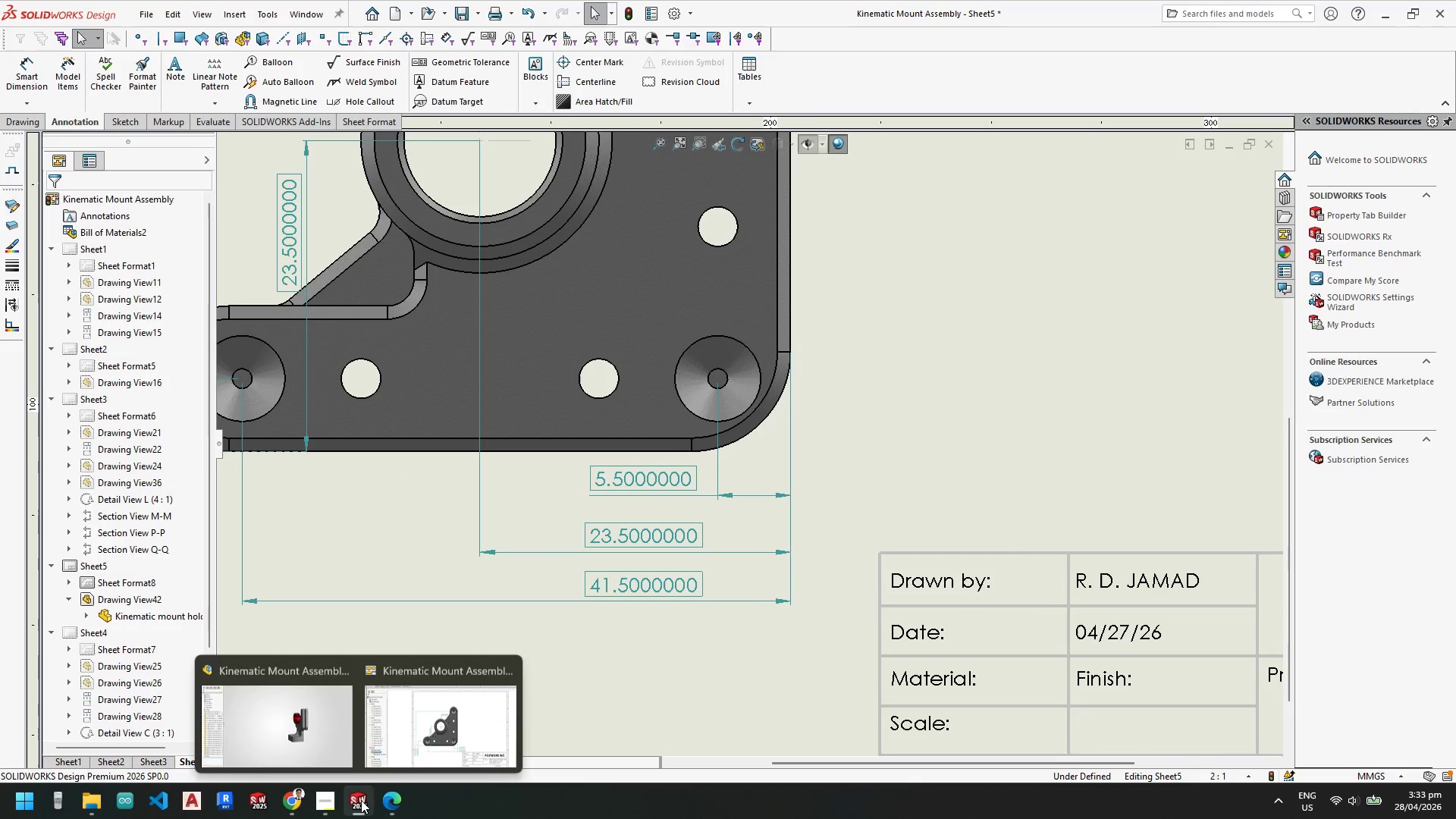 
key(Escape)
 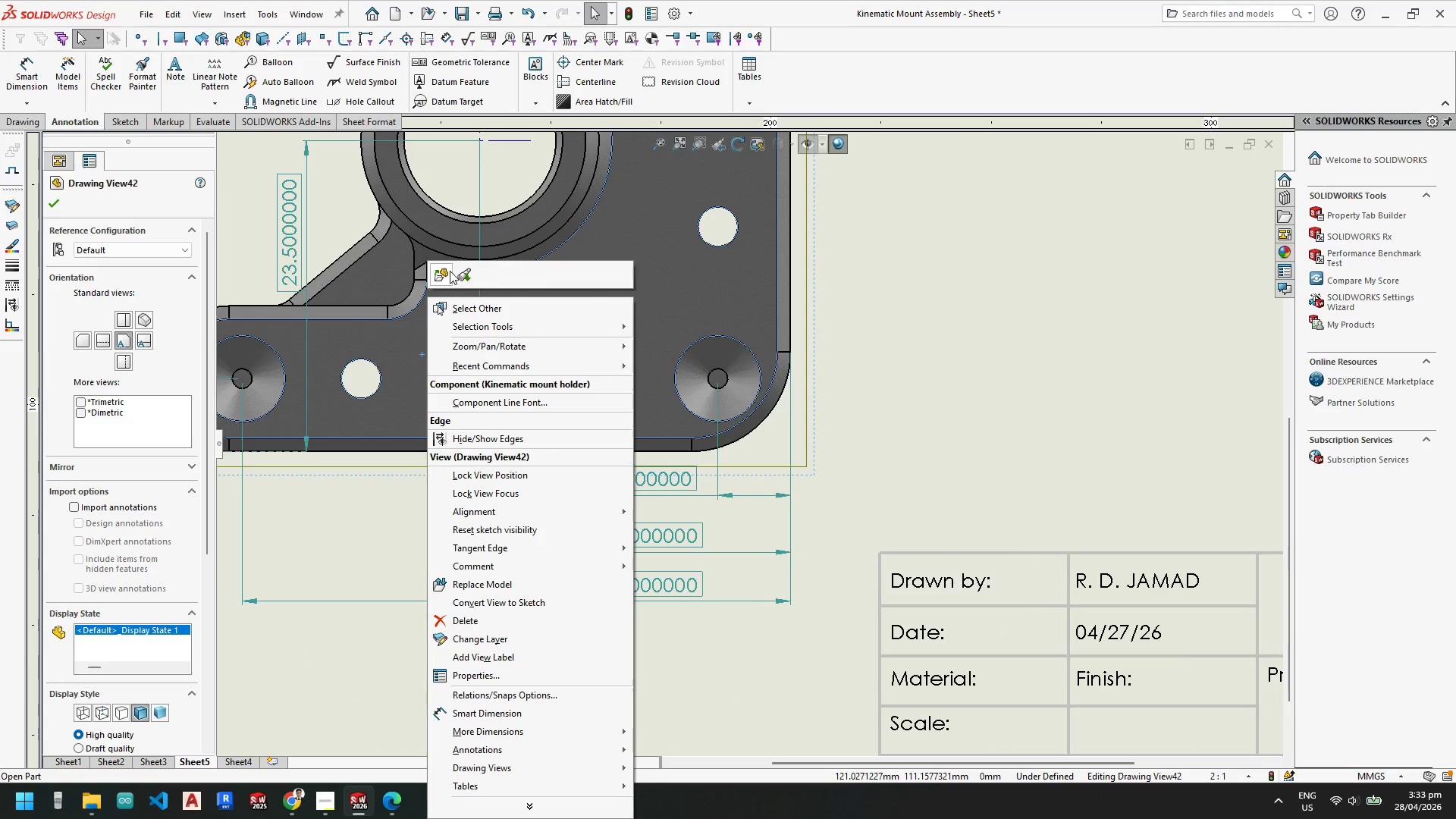 
left_click([441, 274])
 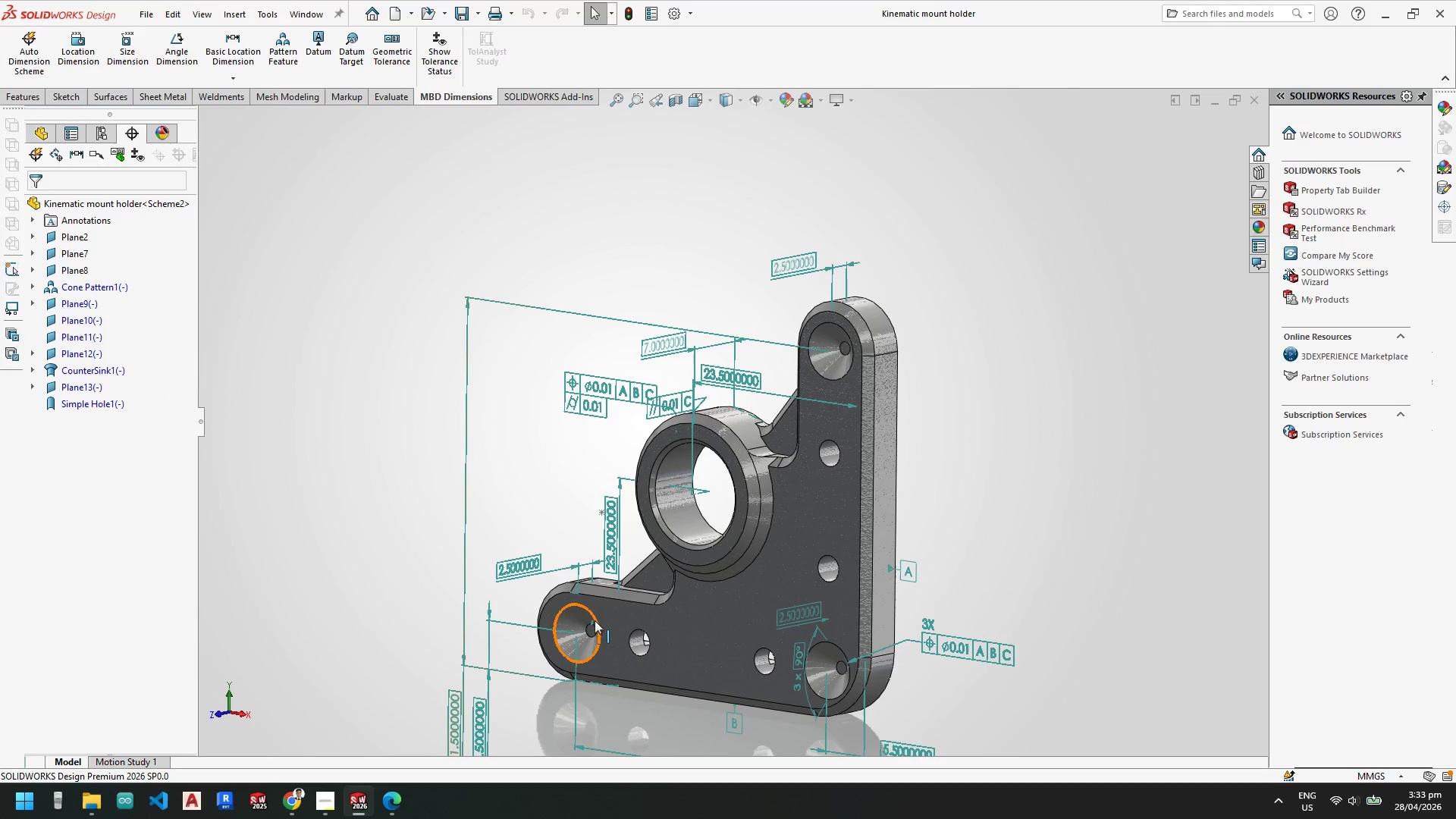 
left_click([510, 564])
 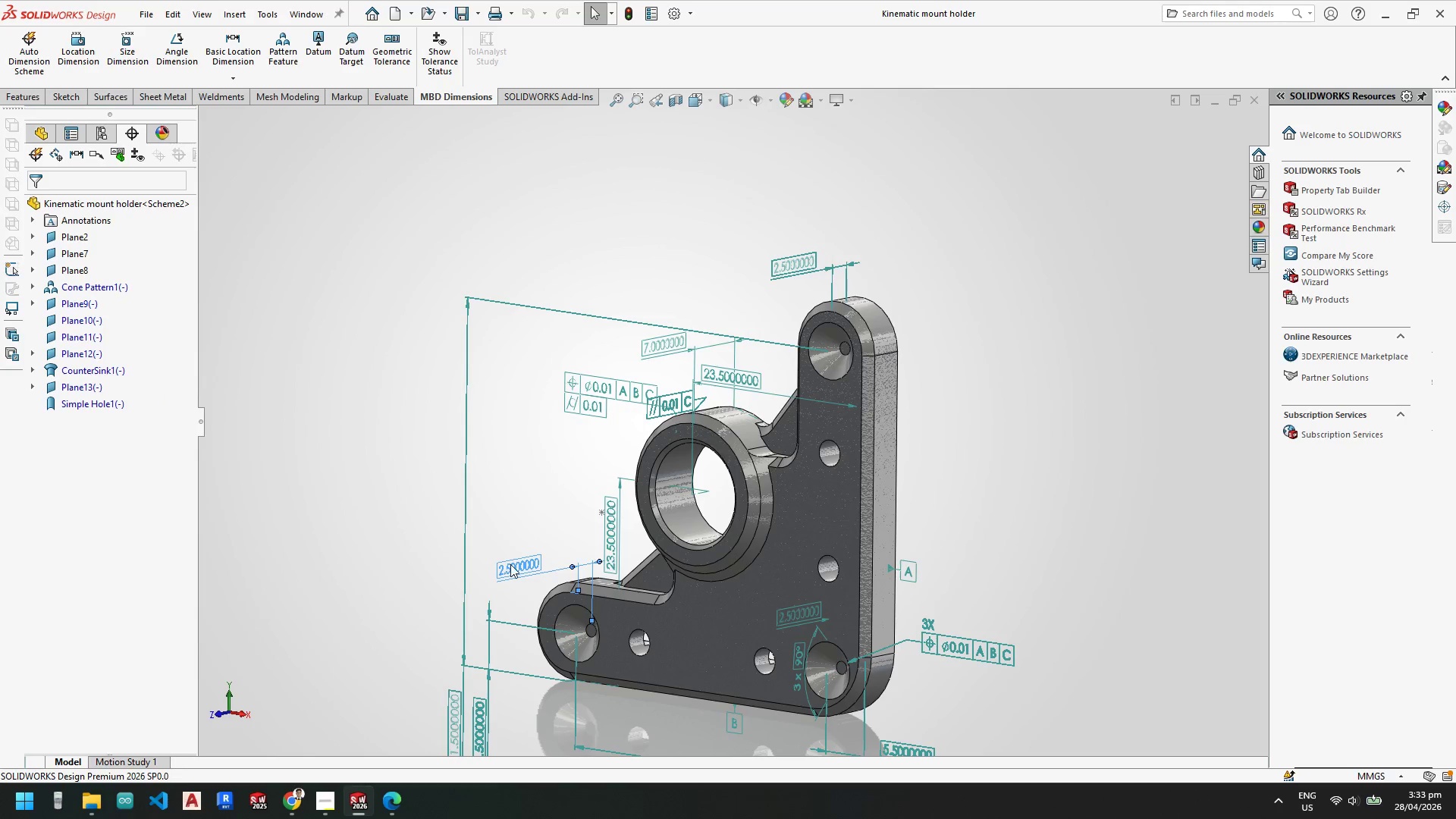 
key(Control+A)
 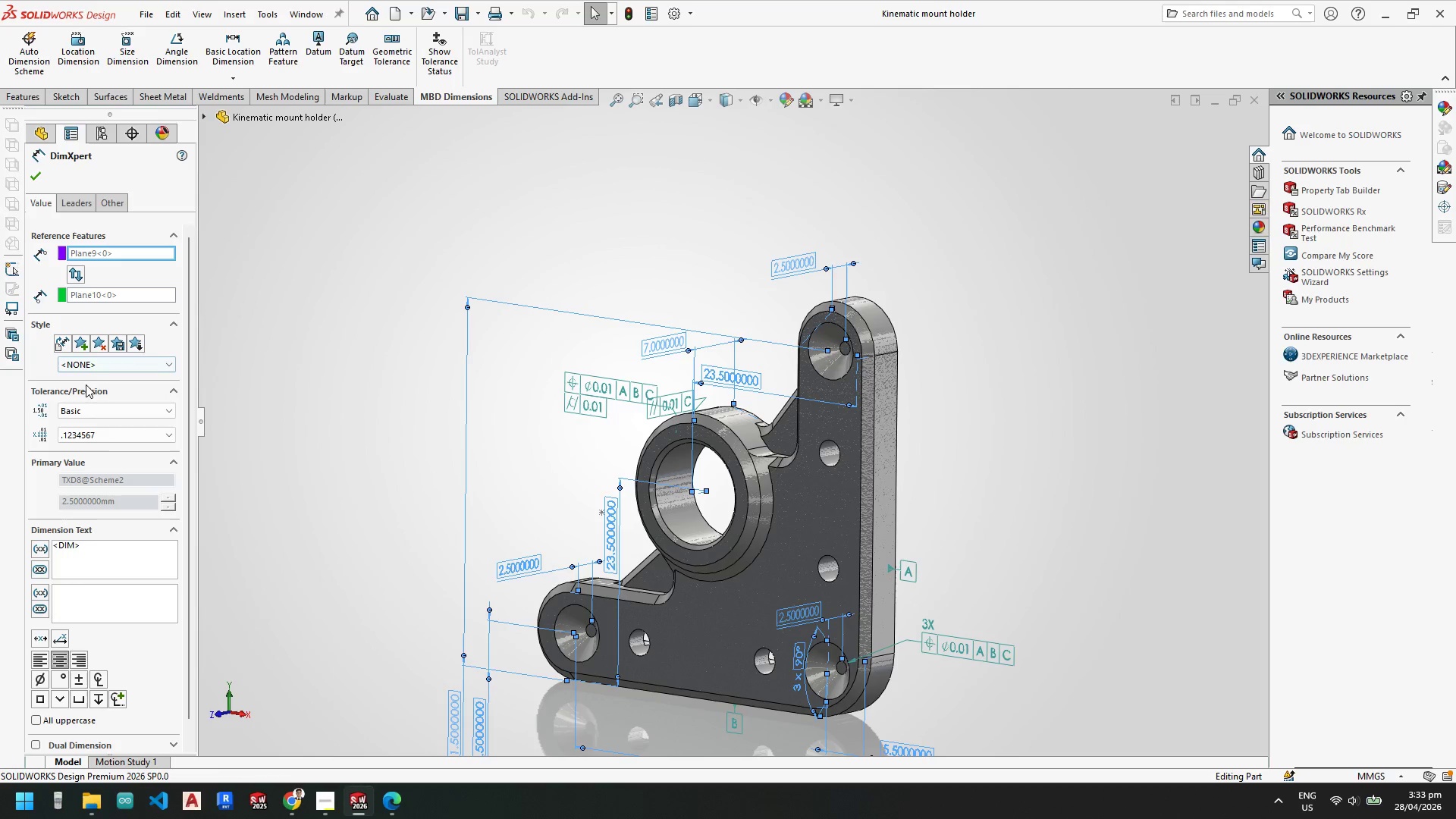 
left_click([103, 439])
 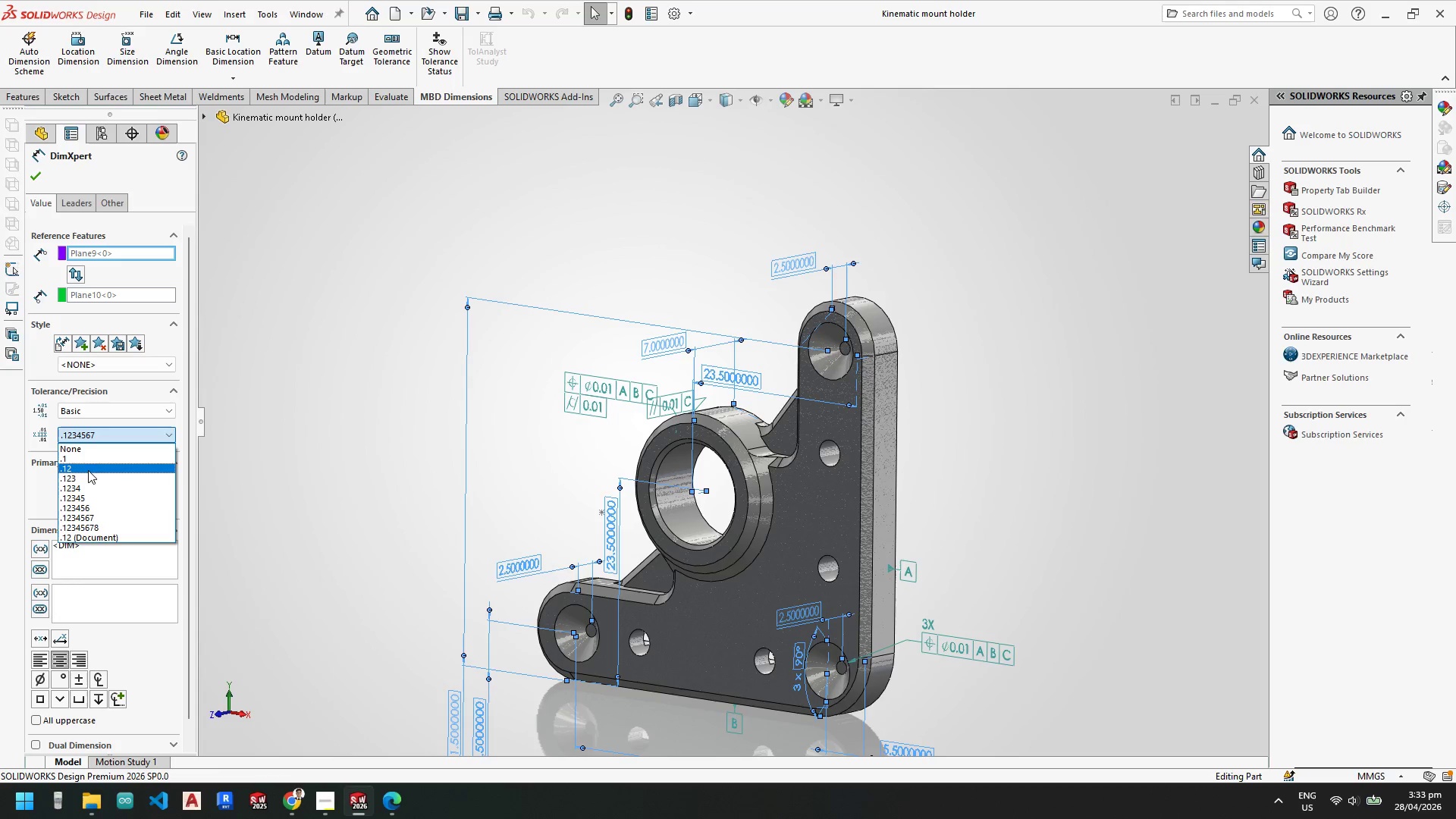 
left_click([86, 468])
 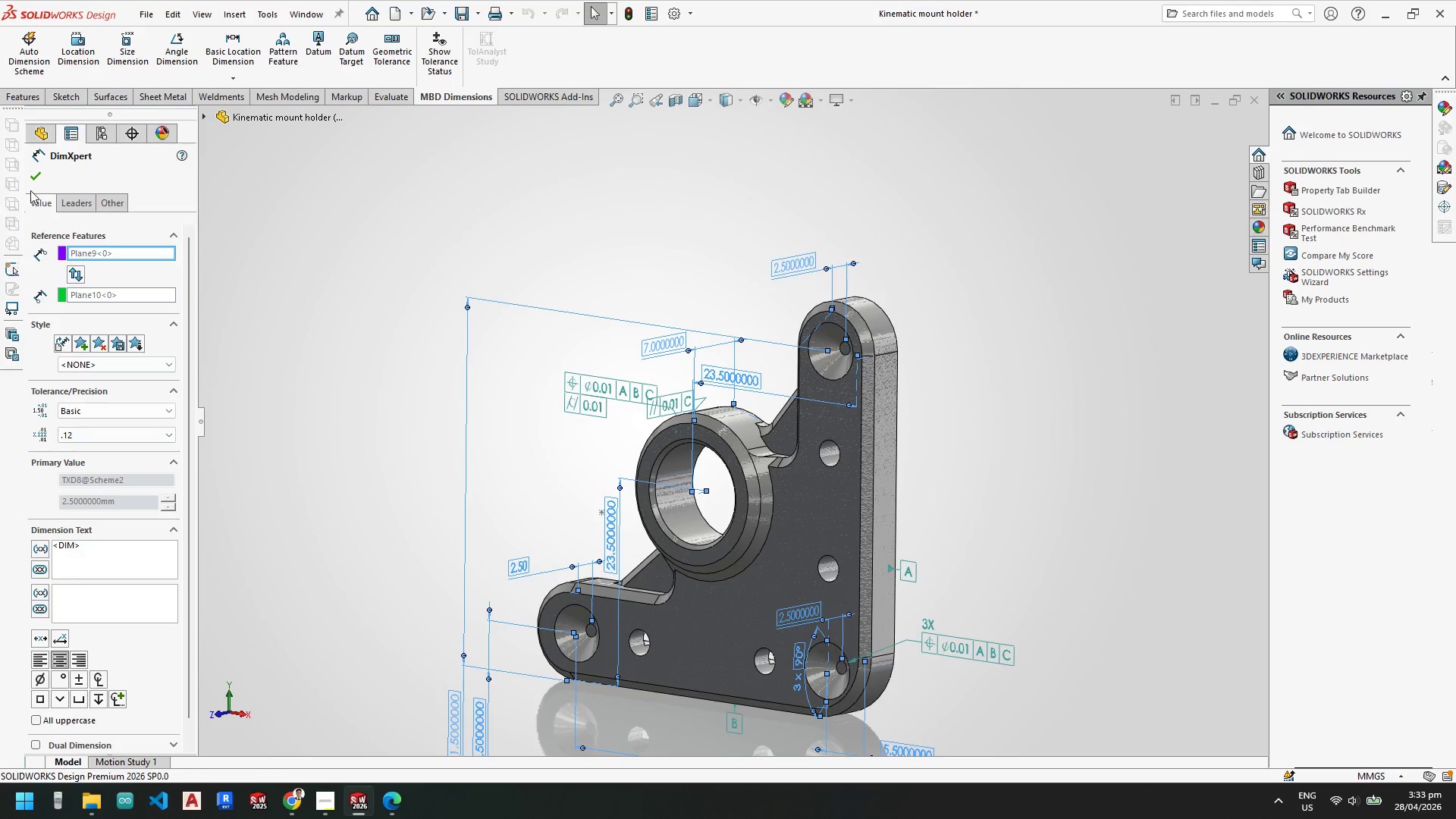 
left_click([36, 179])
 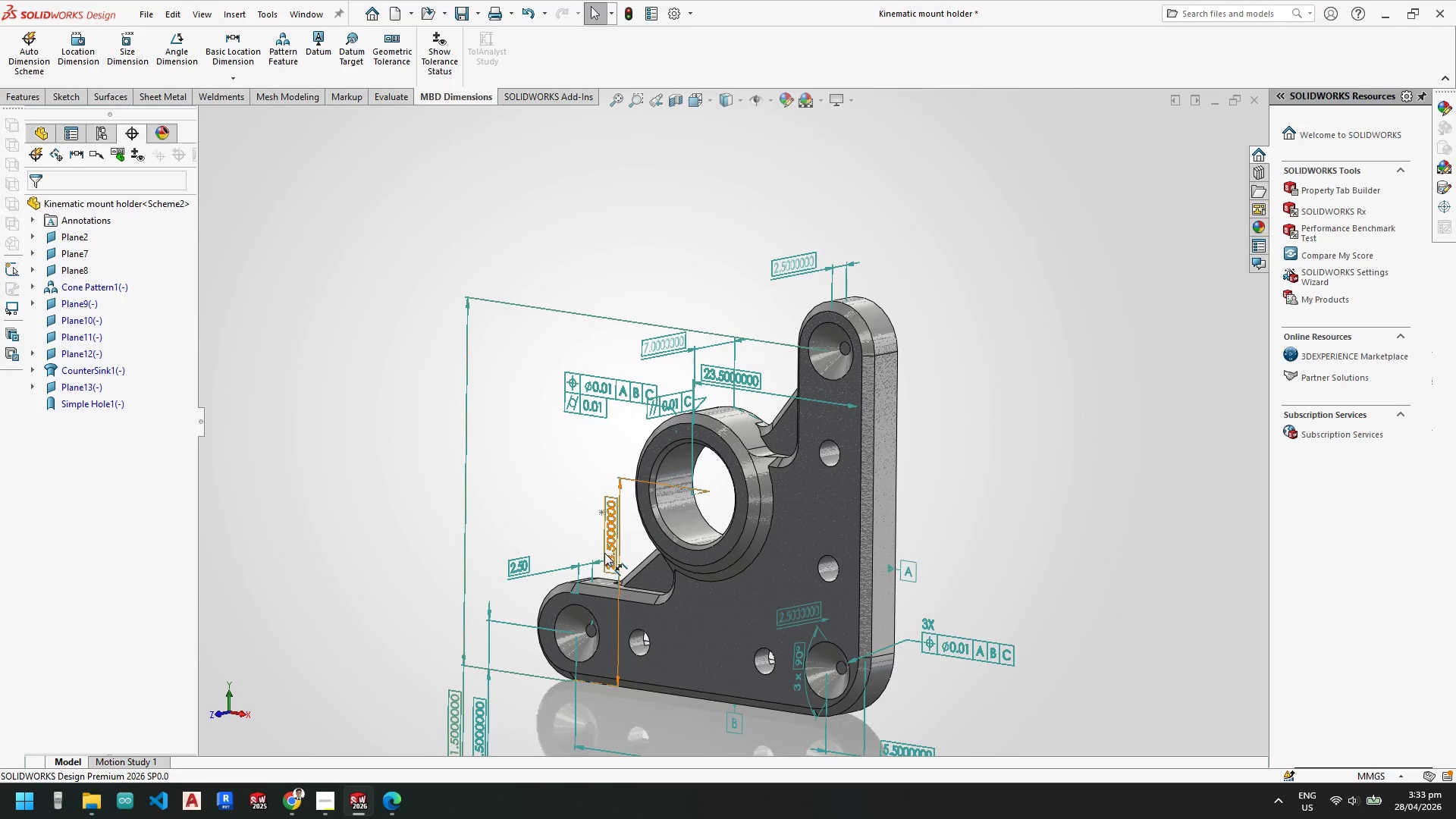 
hold_key(key=ControlLeft, duration=0.64)
 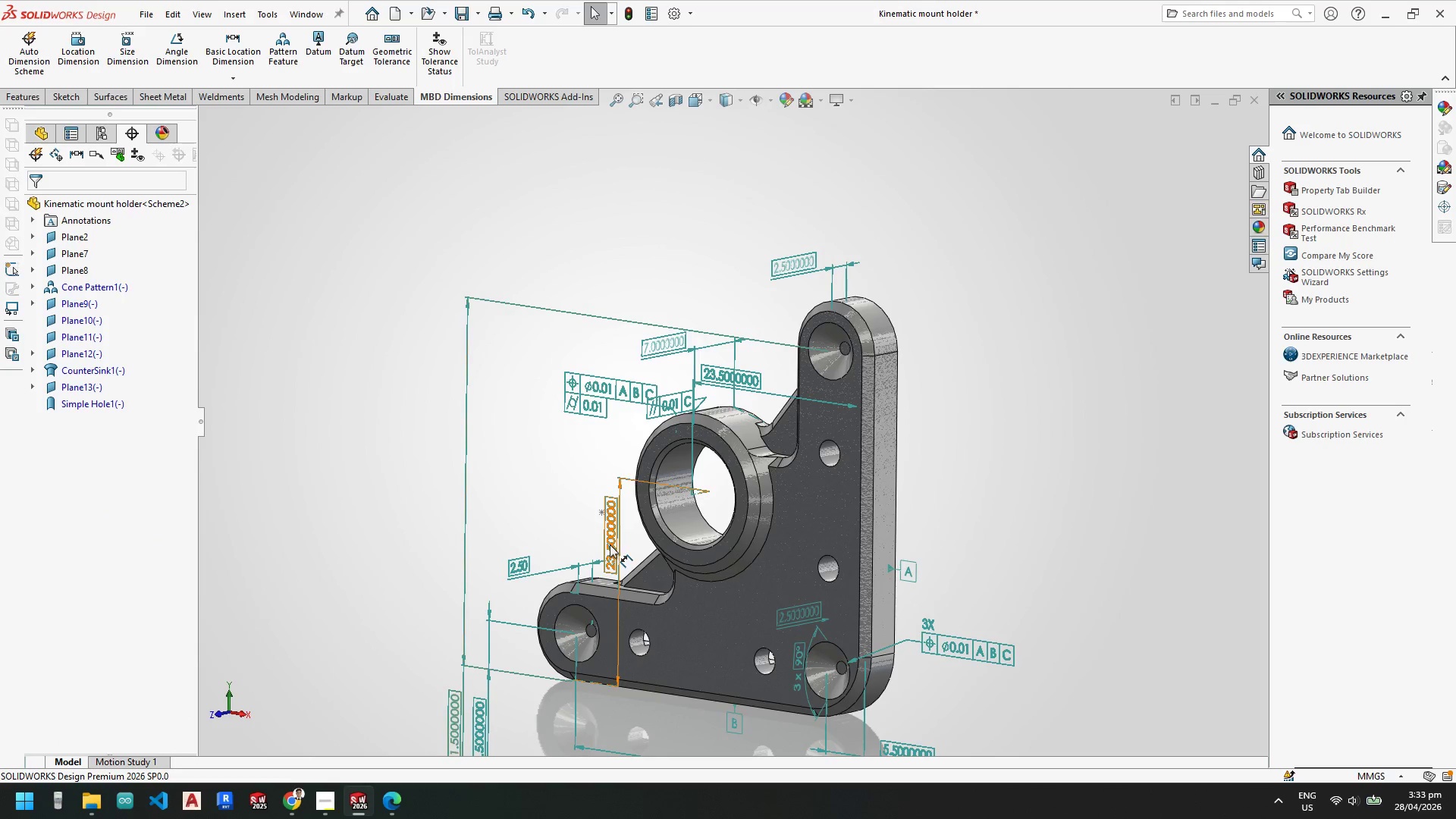 
left_click([610, 544])
 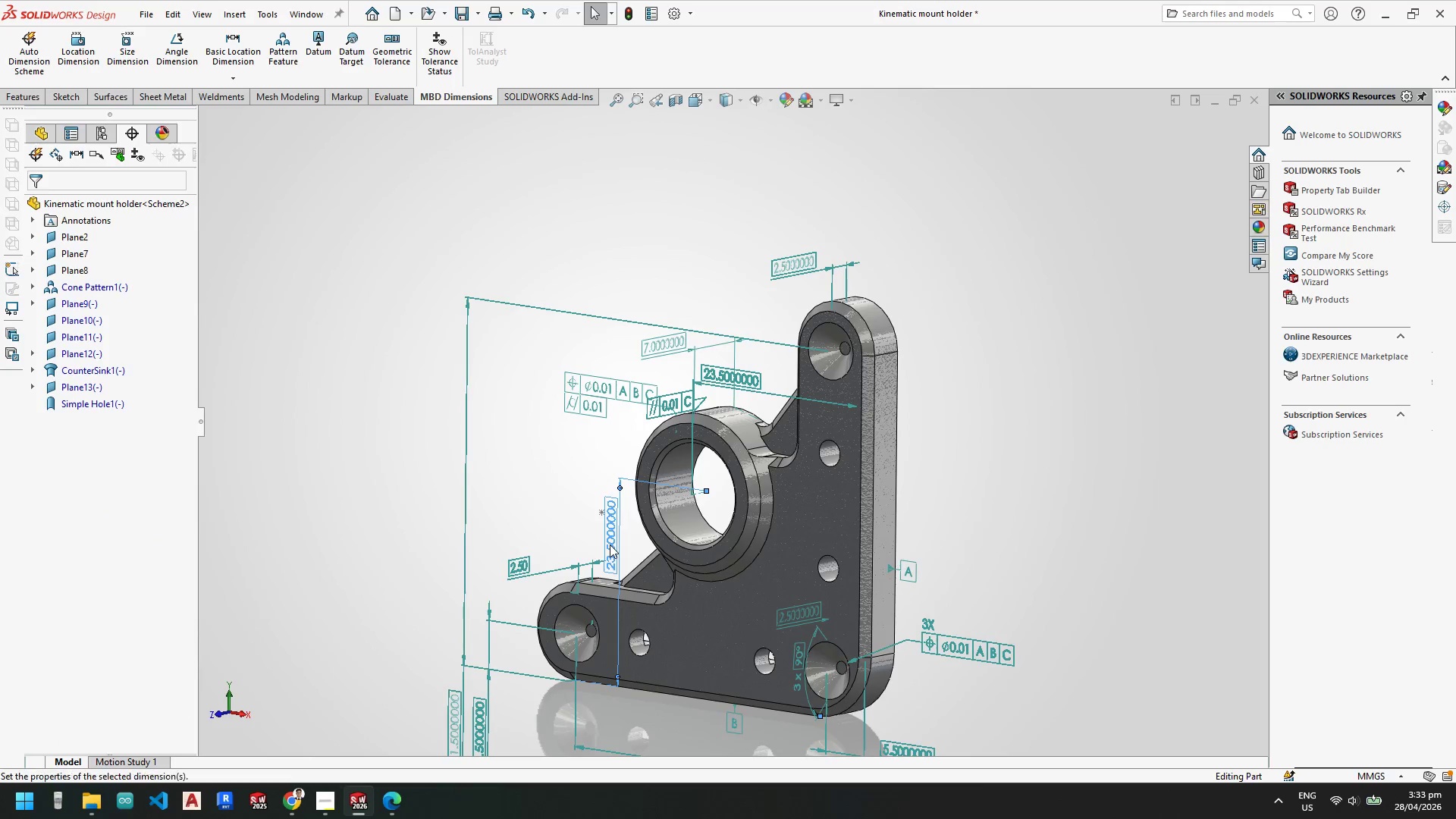 
key(Control+A)
 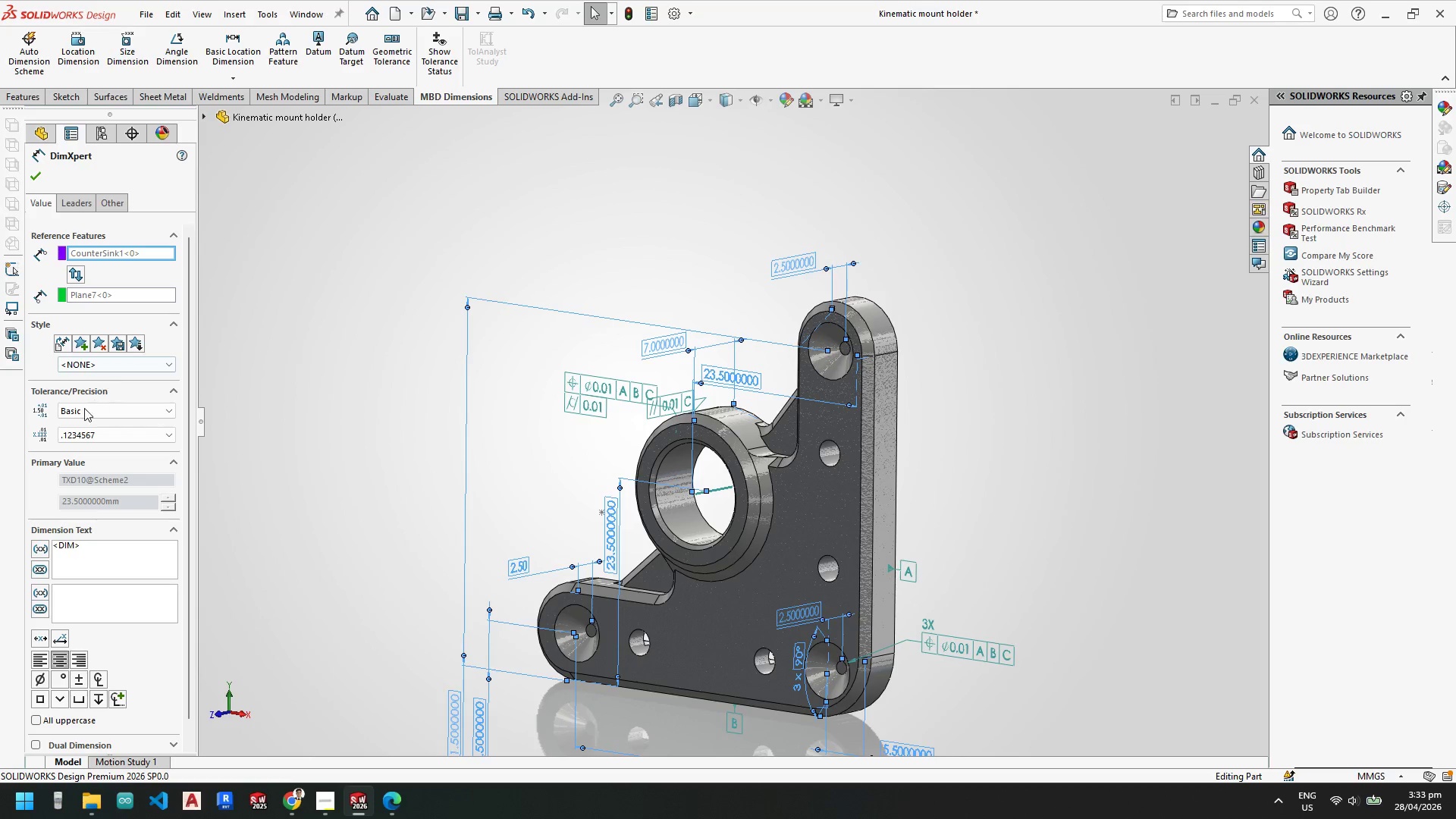 
left_click([80, 437])
 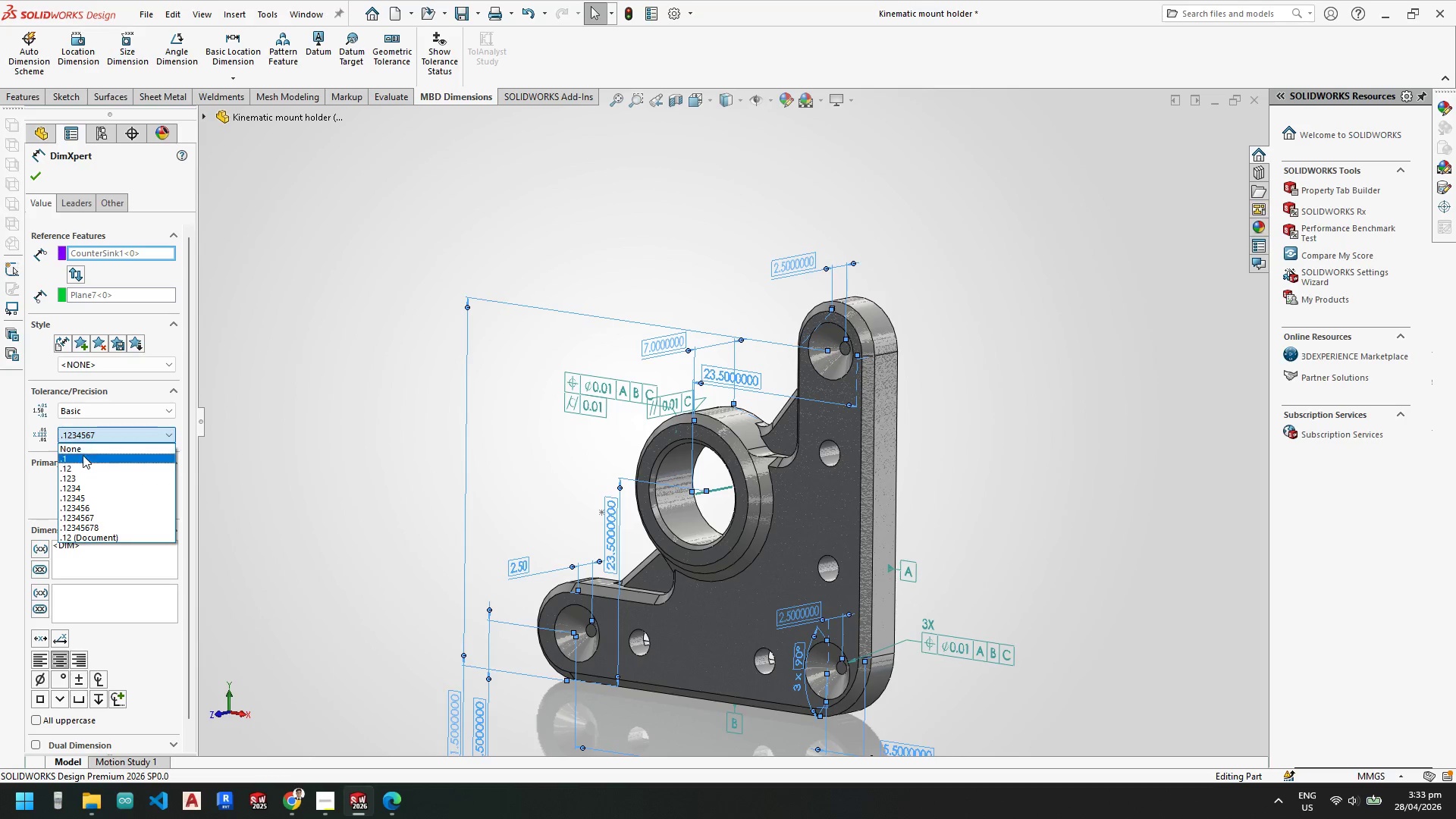 
left_click([80, 469])
 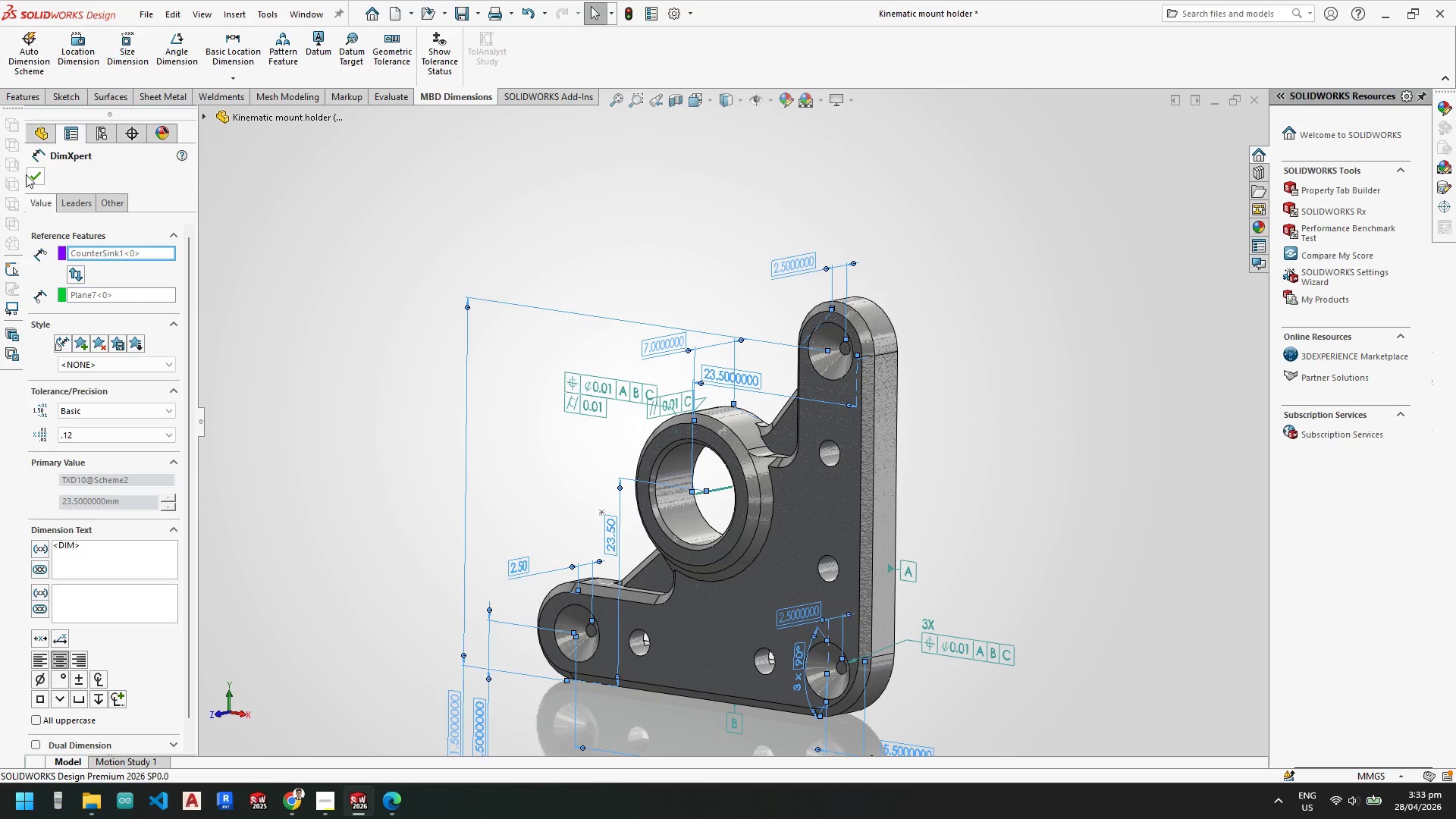 
double_click([38, 179])
 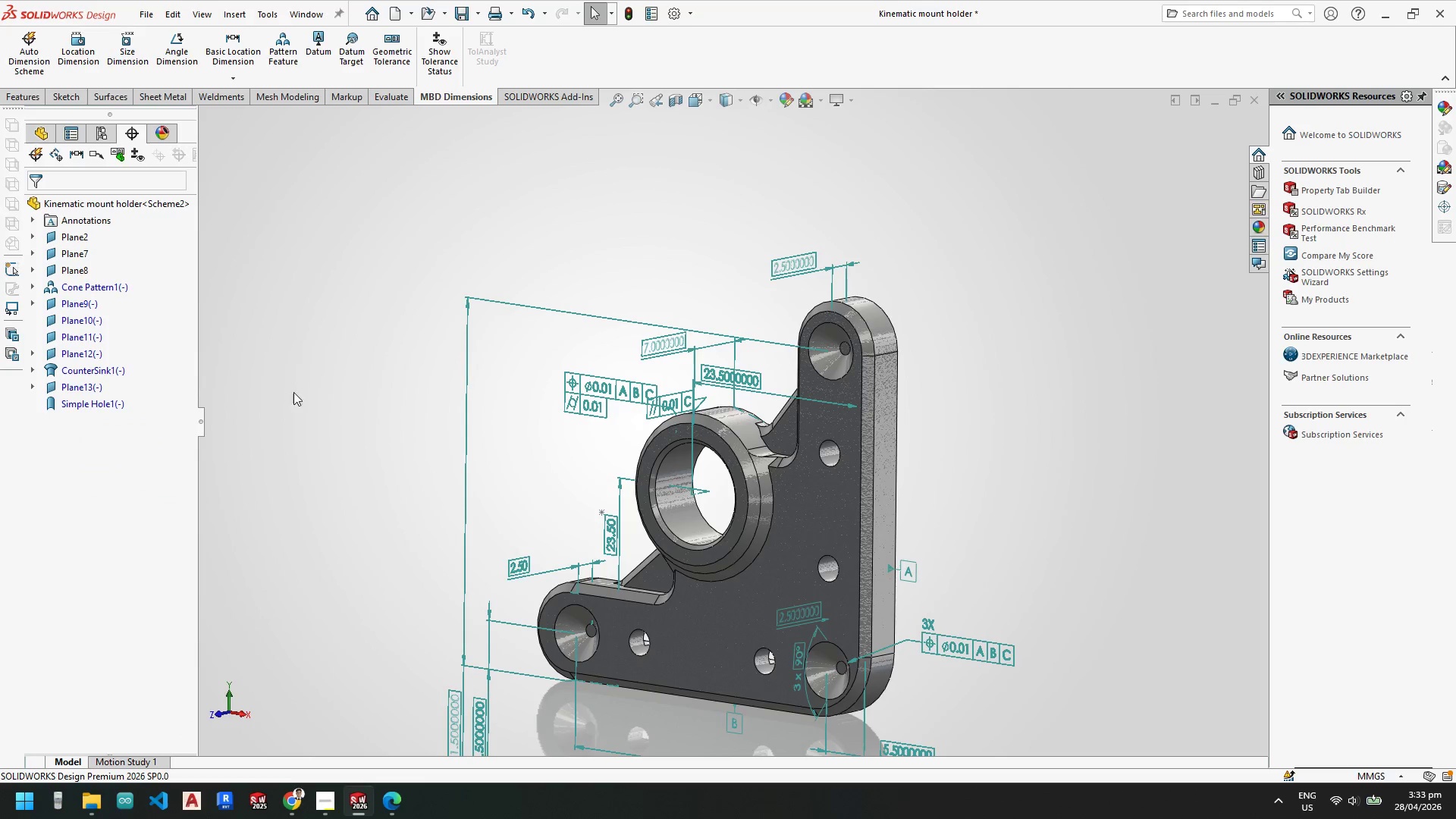 
key(Escape)
 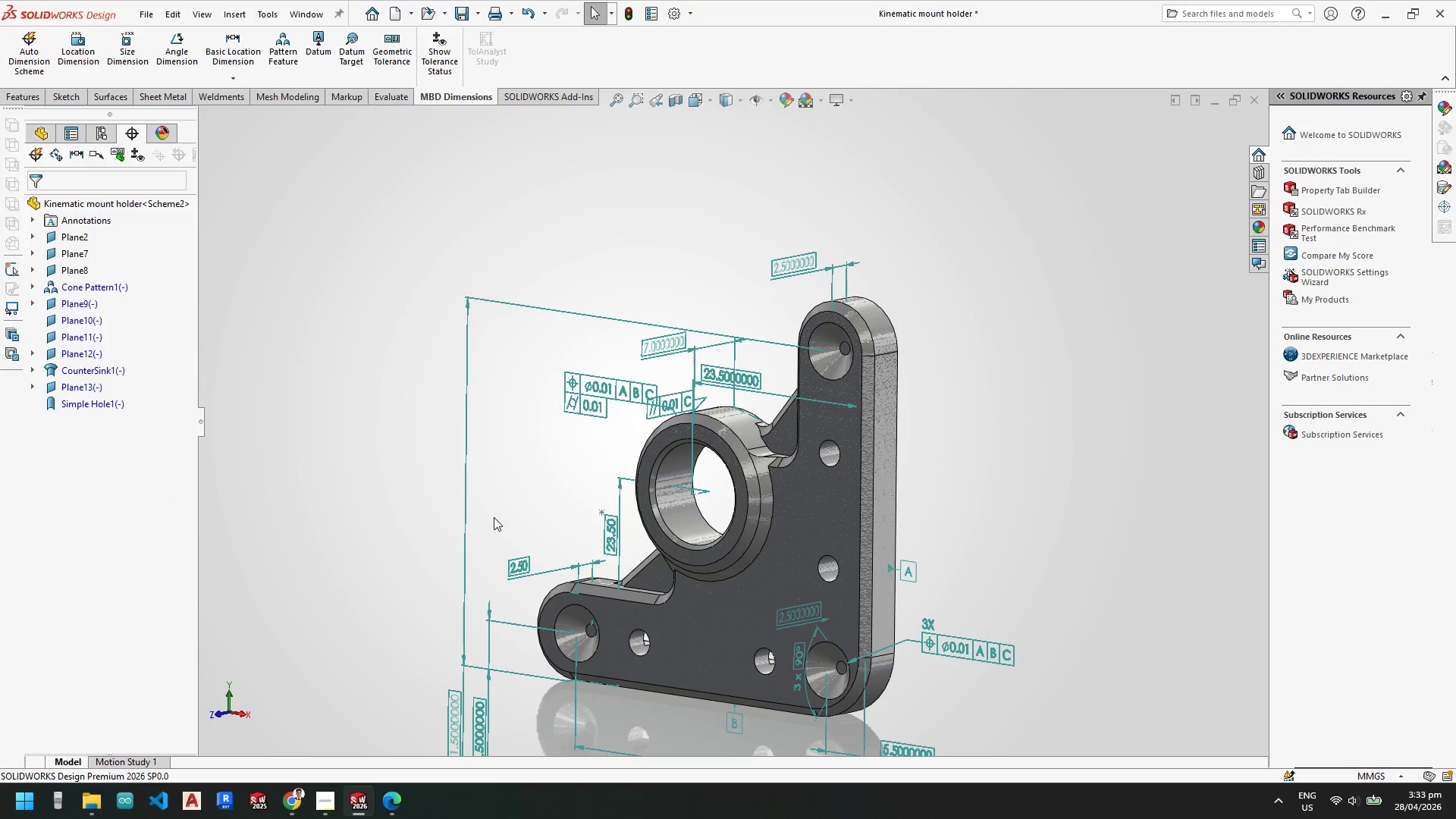 
key(Escape)
 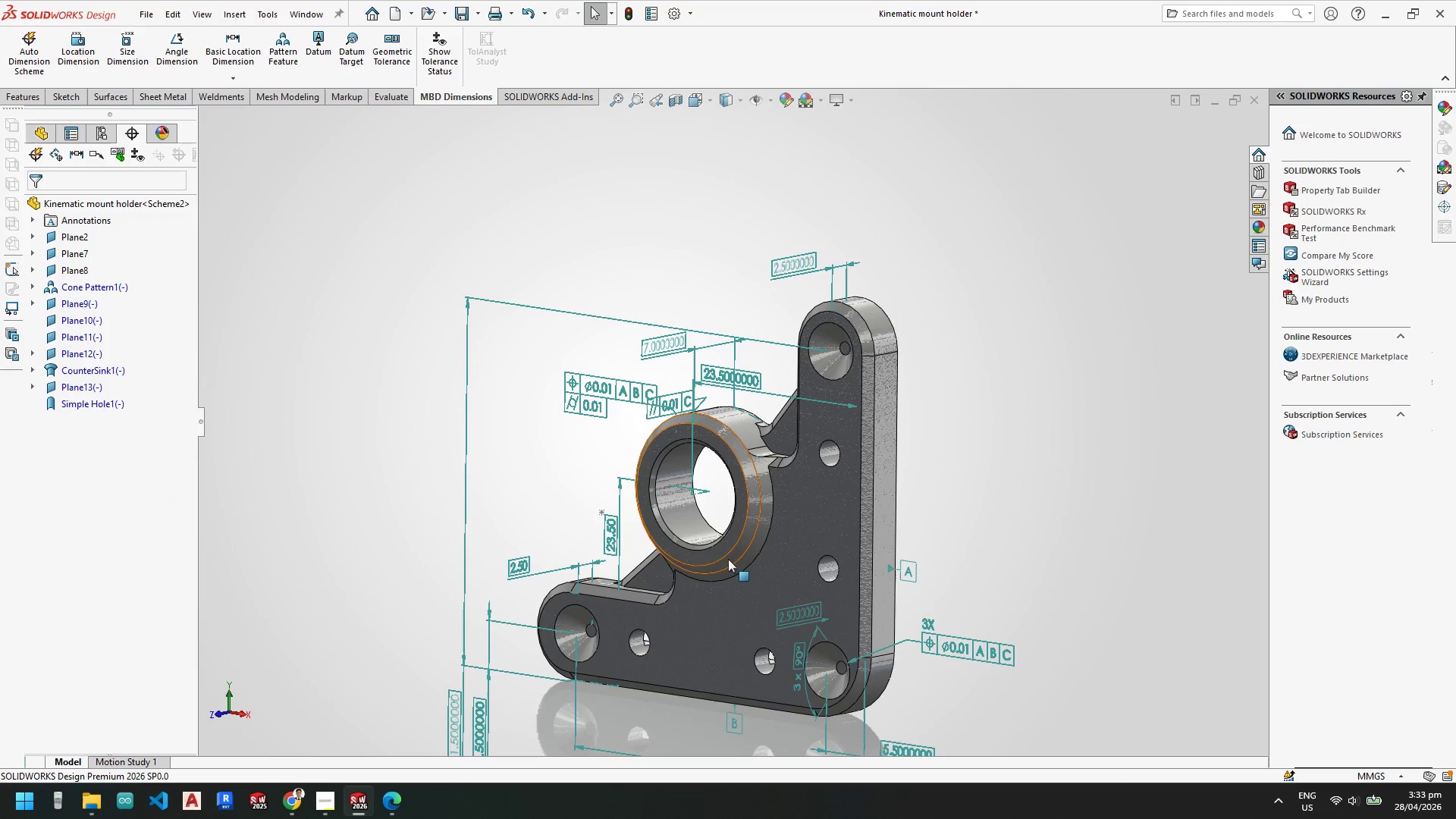 
key(Control+S)
 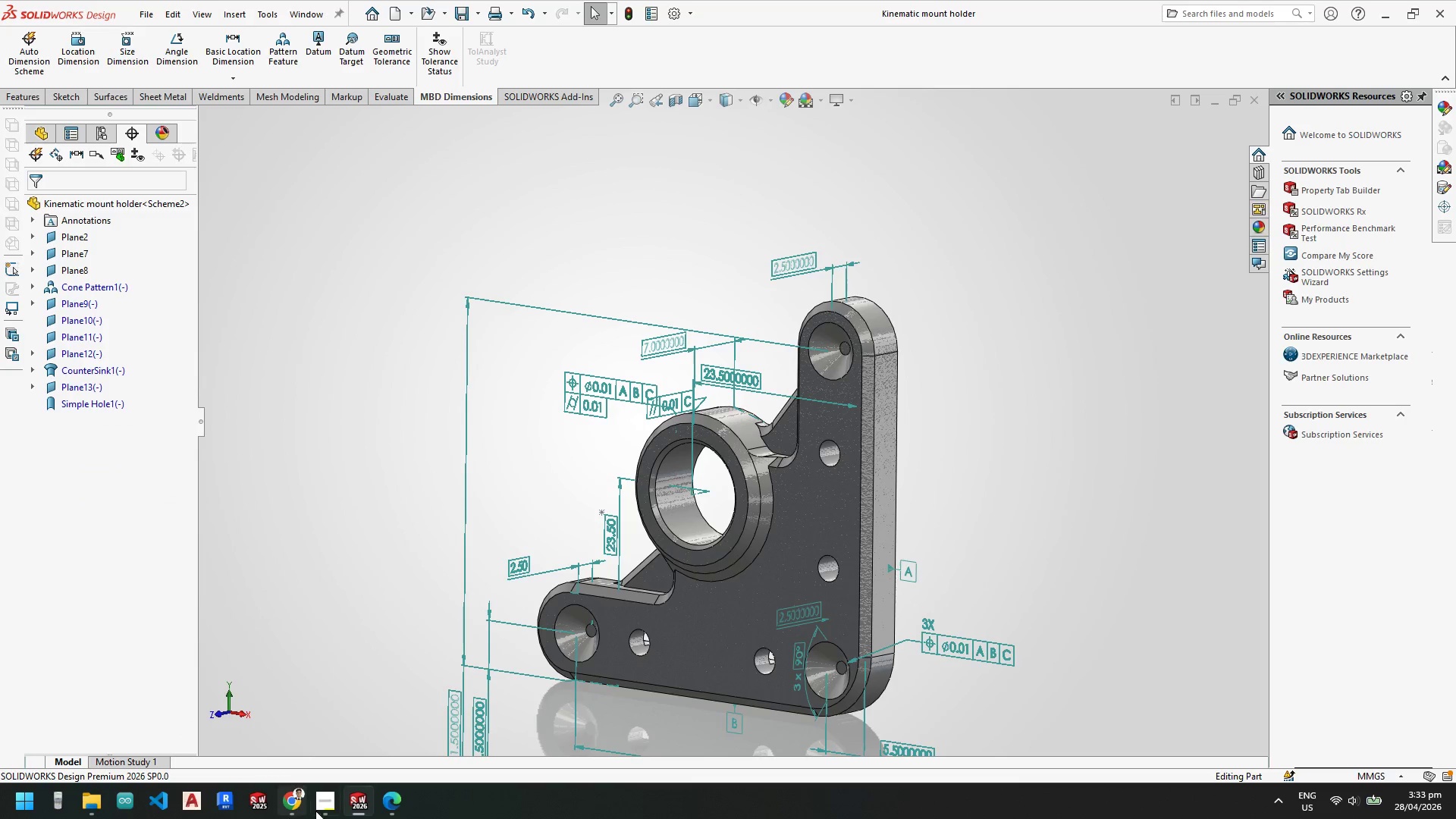 
key(Escape)
 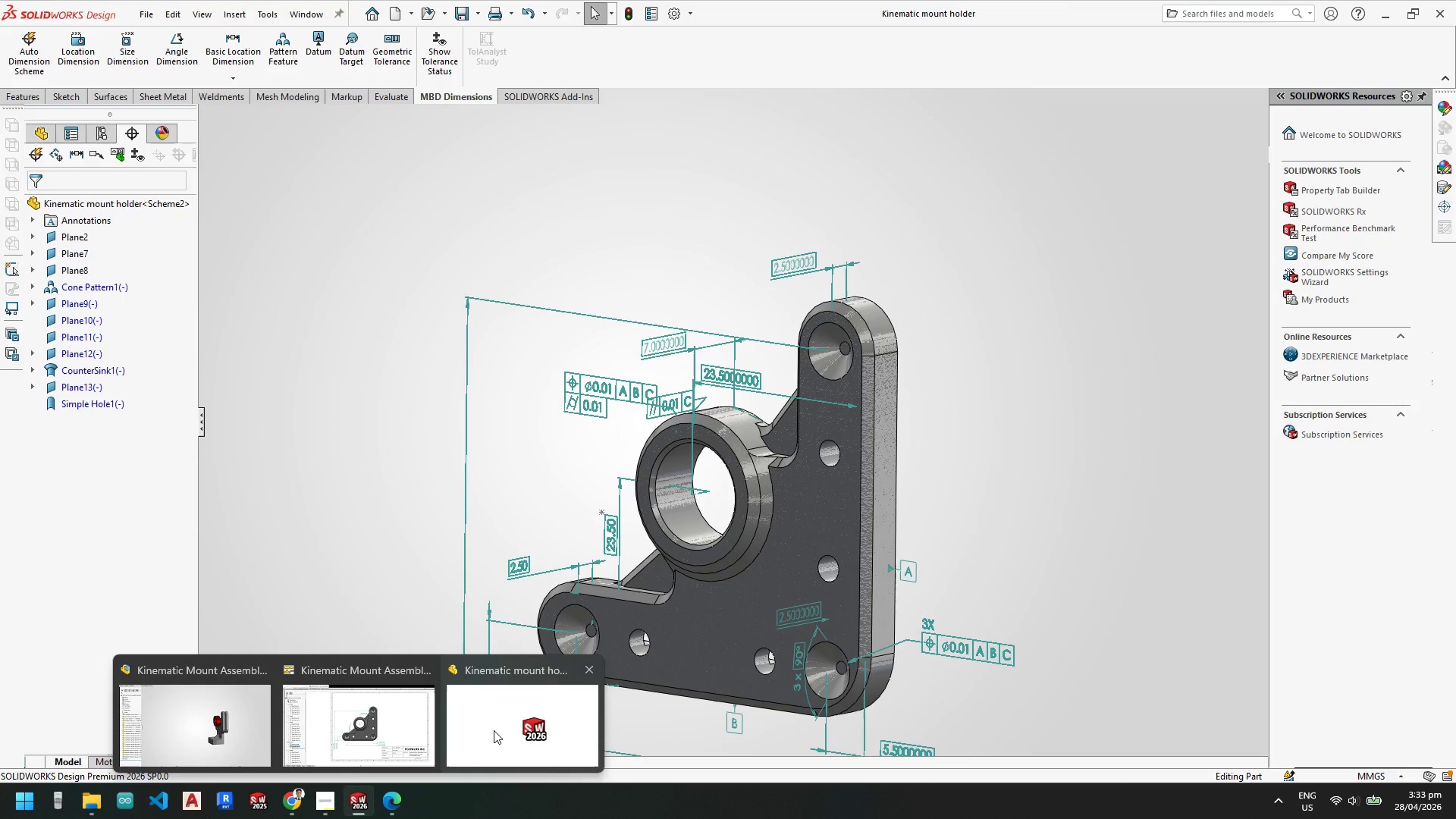 
left_click([375, 727])
 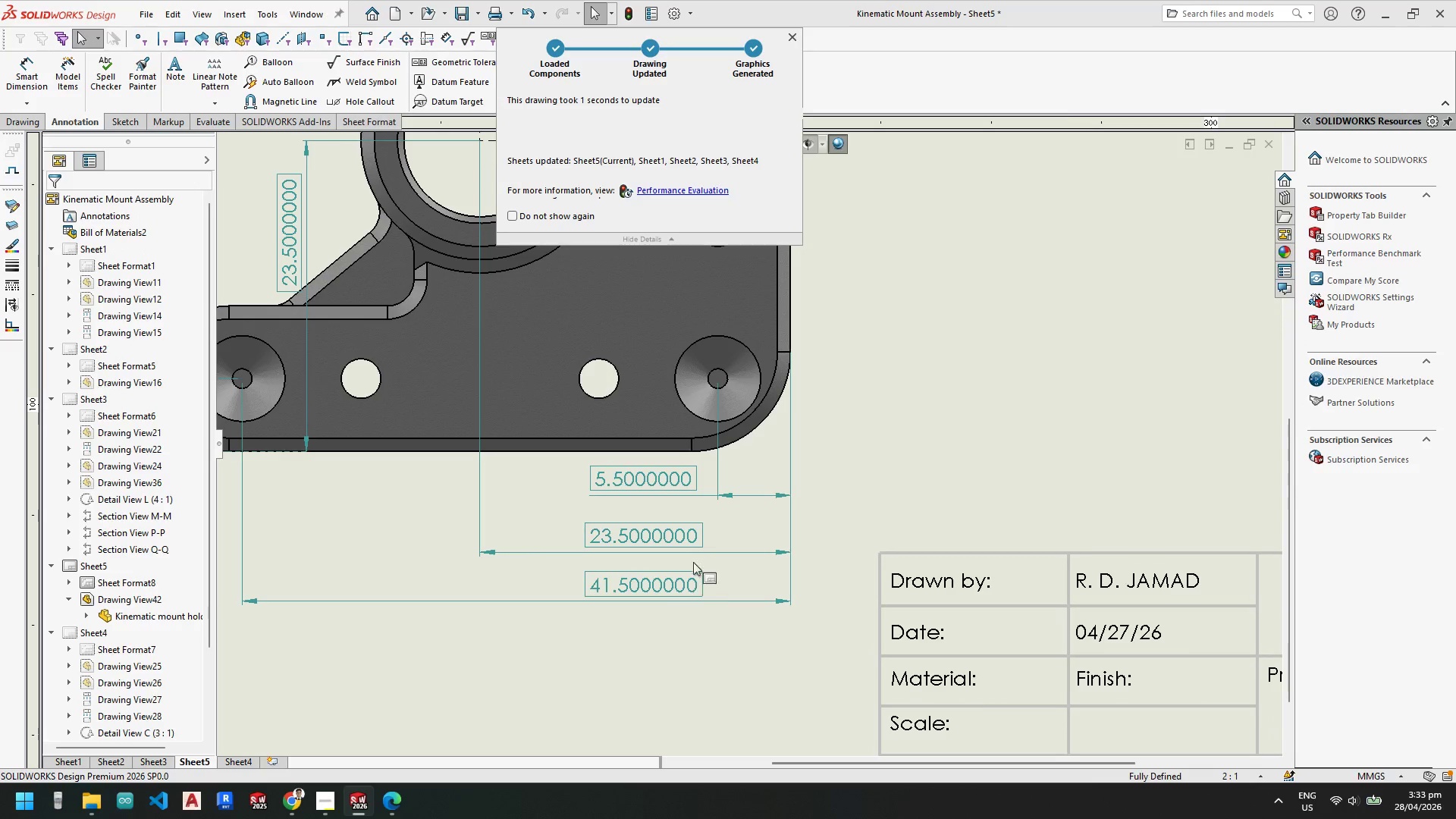 
scroll: coordinate [703, 581], scroll_direction: up, amount: 3.0
 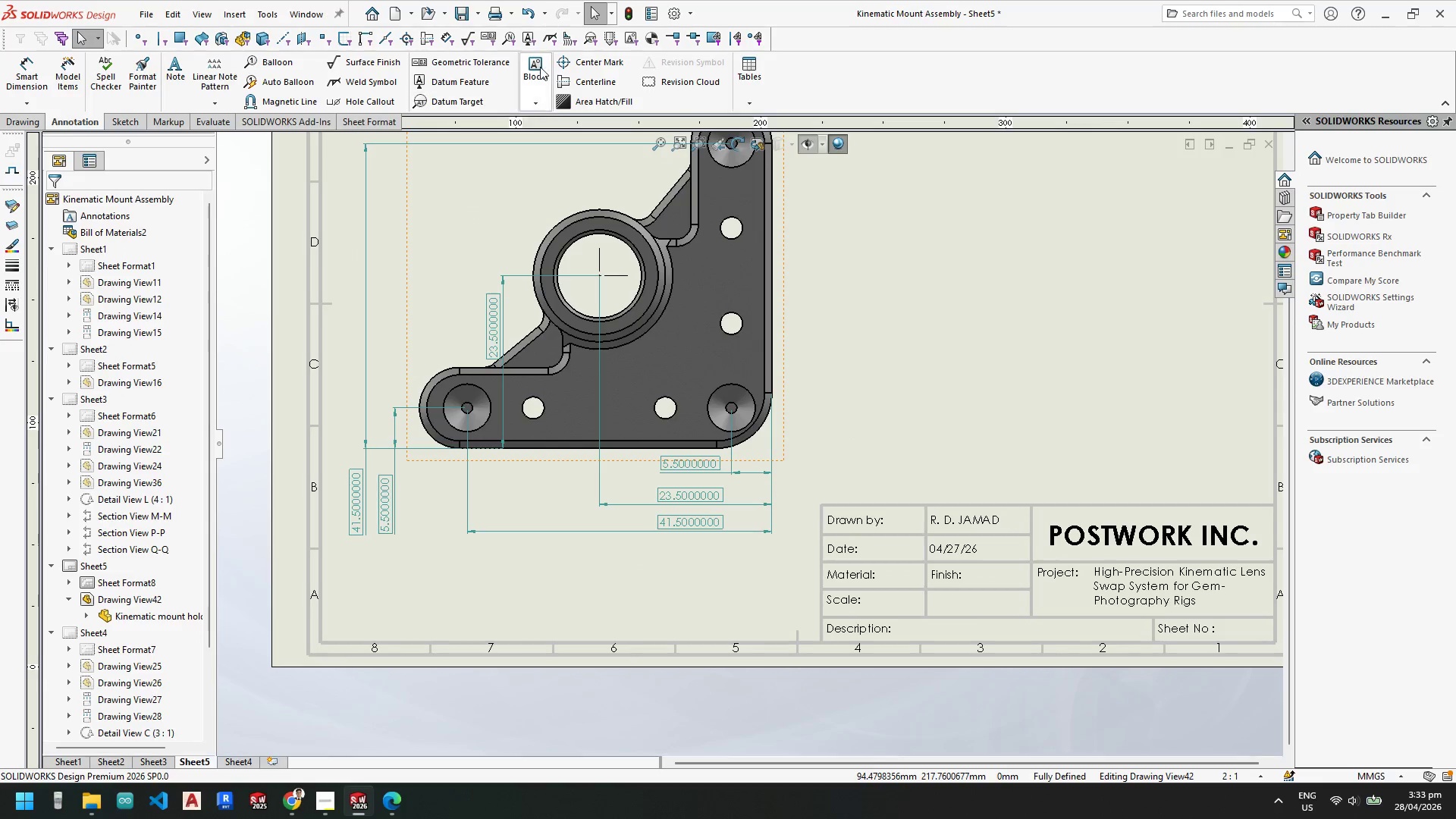 
left_click([625, 14])
 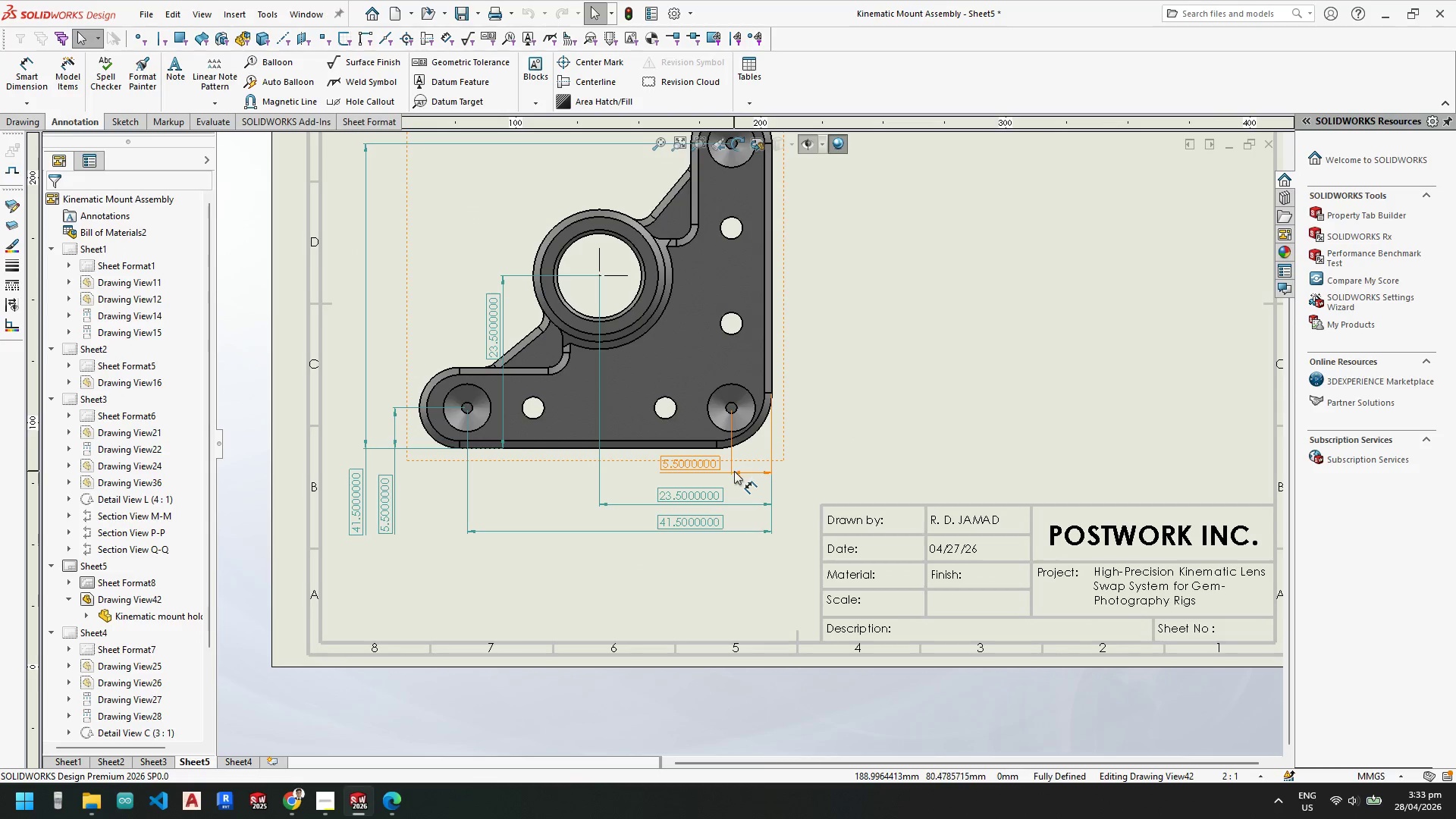 
scroll: coordinate [728, 483], scroll_direction: down, amount: 1.0
 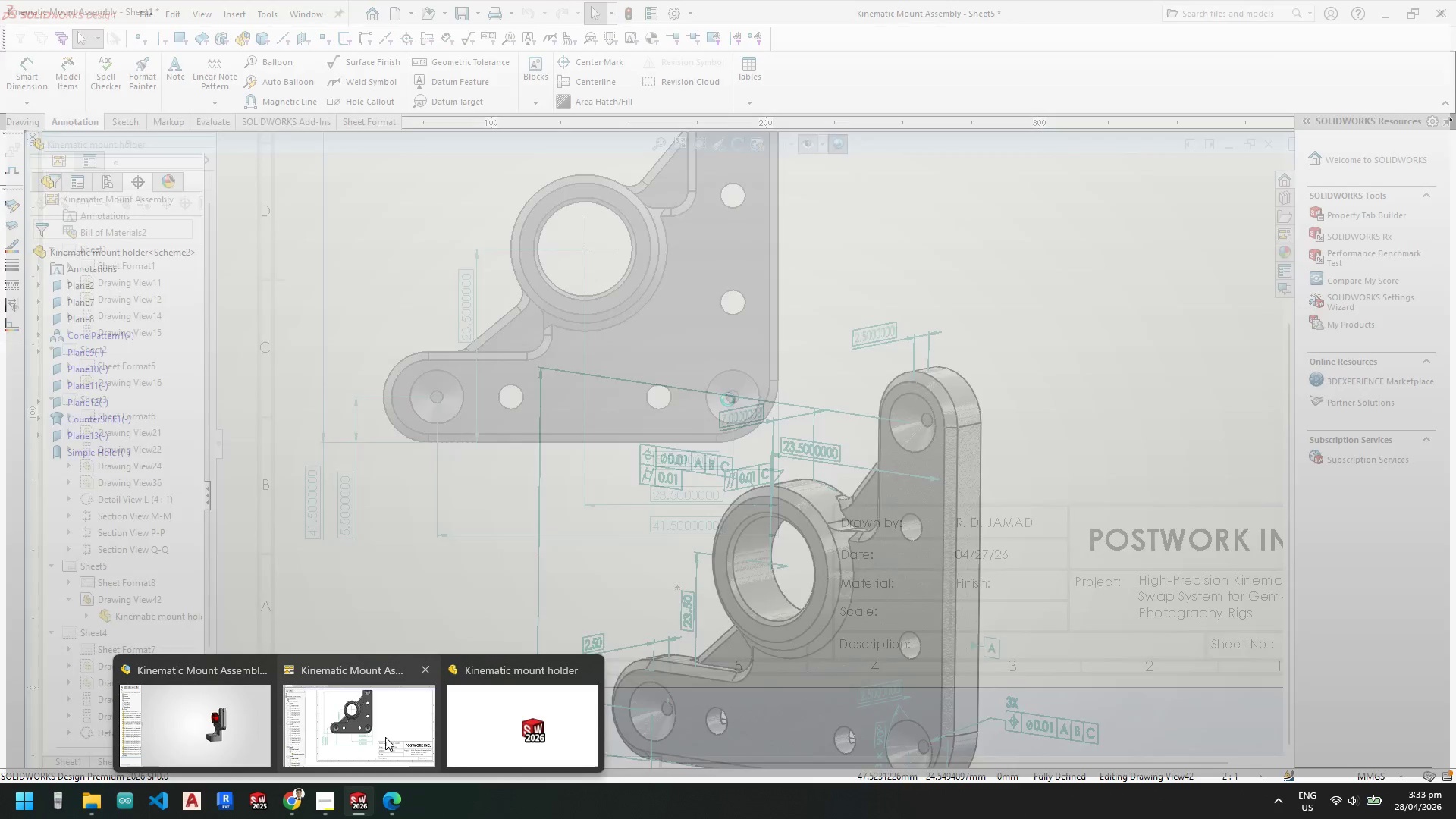 
left_click([538, 731])
 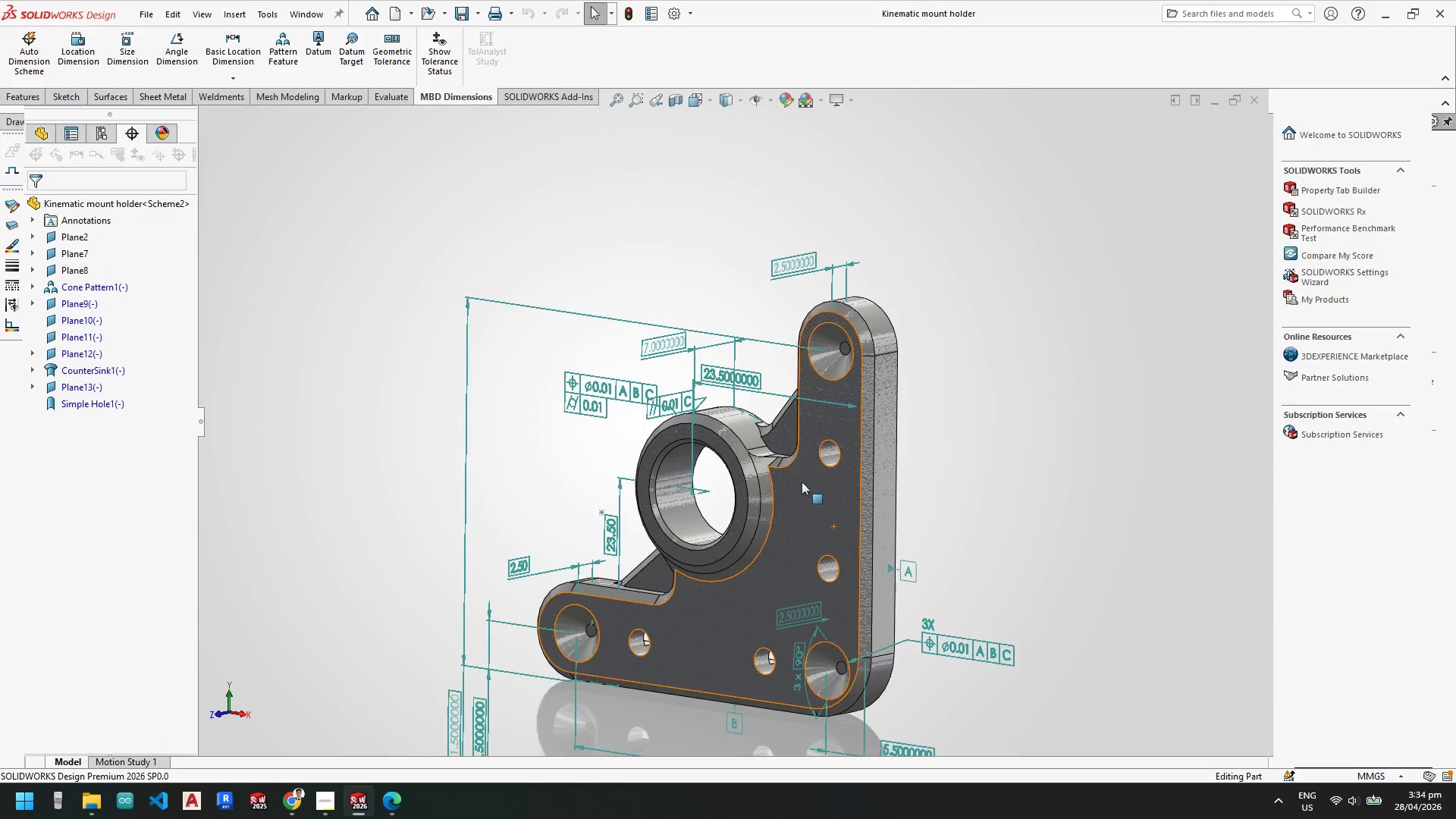 
scroll: coordinate [743, 410], scroll_direction: down, amount: 3.0
 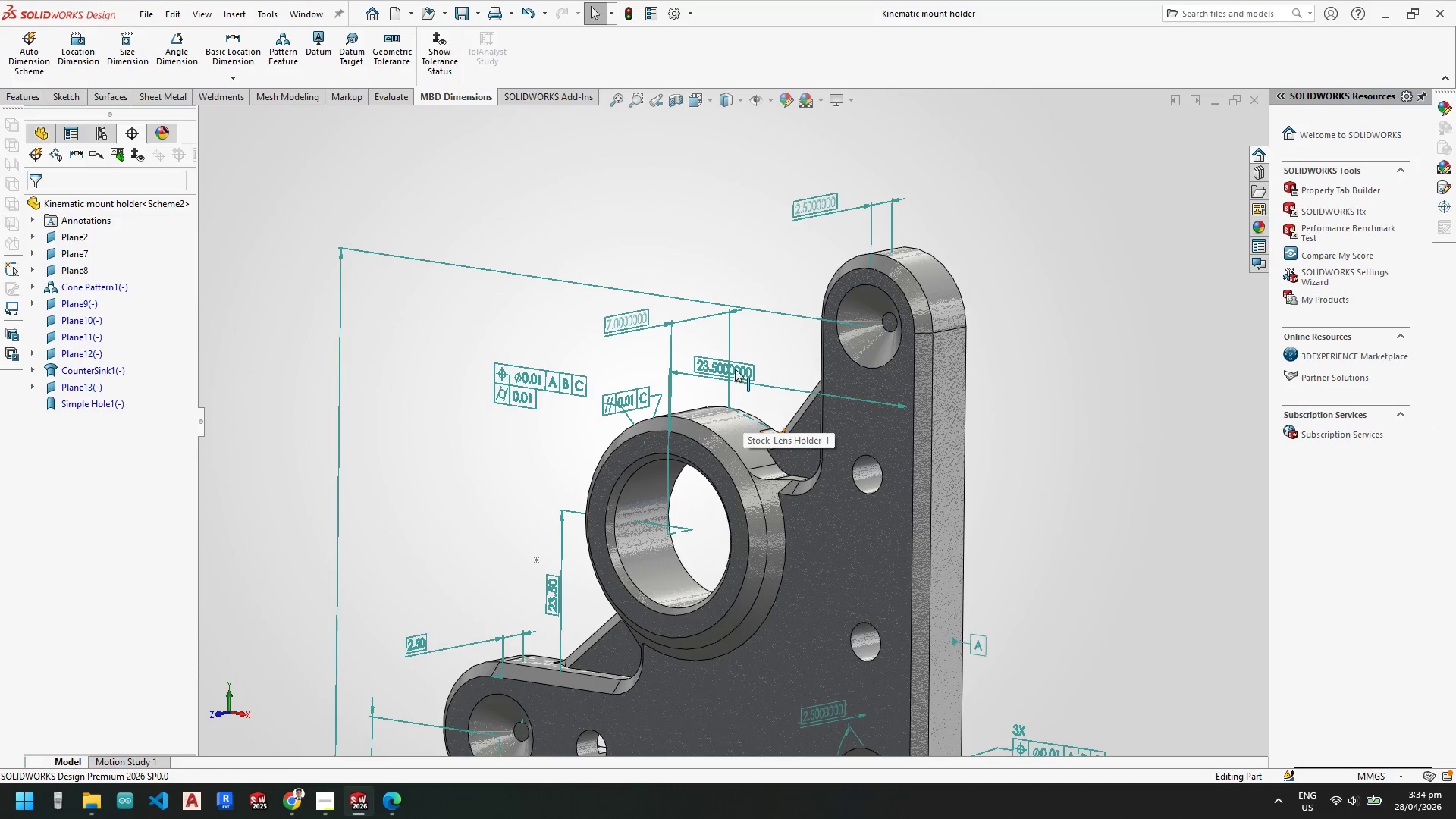 
left_click([735, 368])
 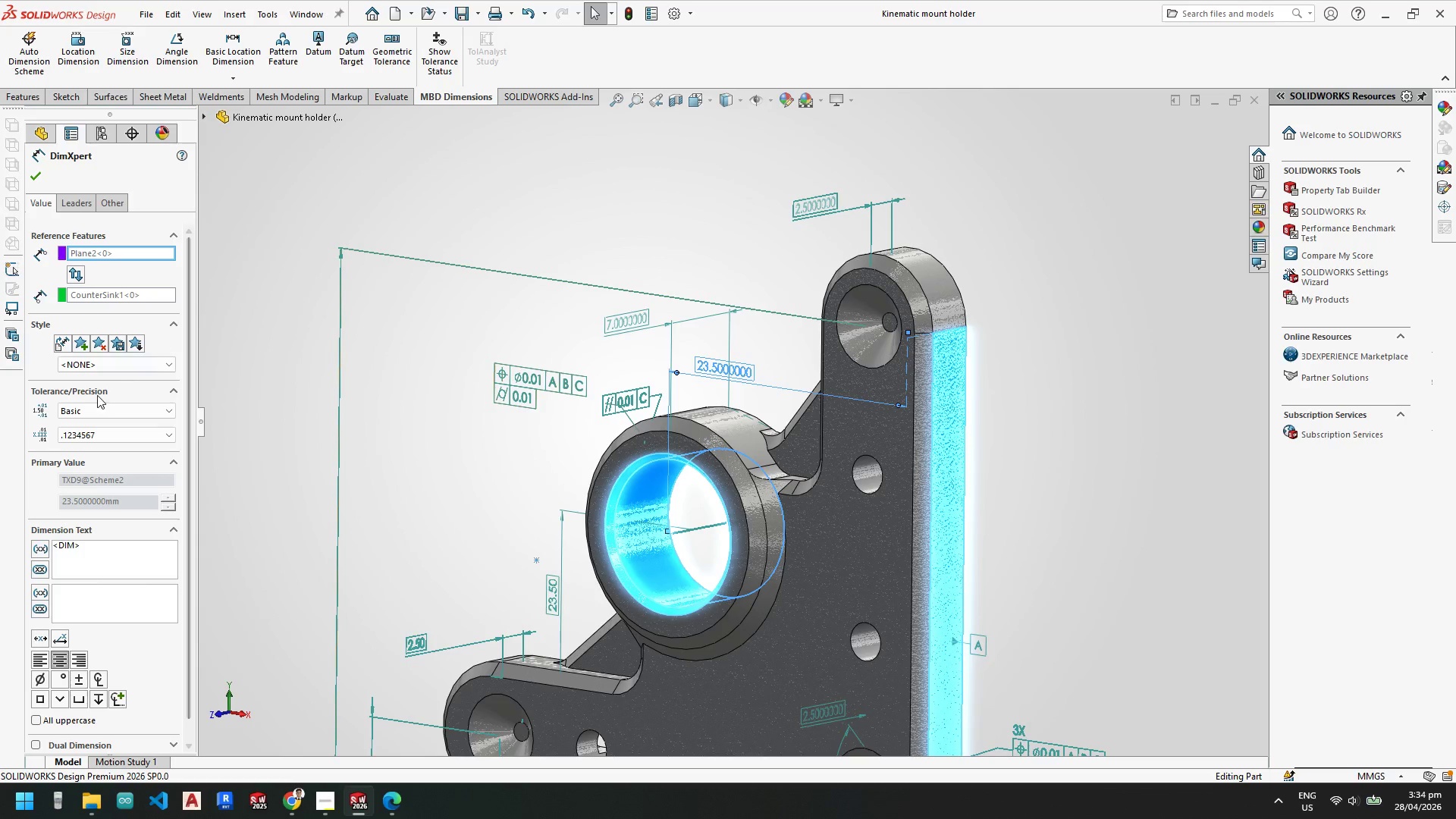 
left_click([89, 435])
 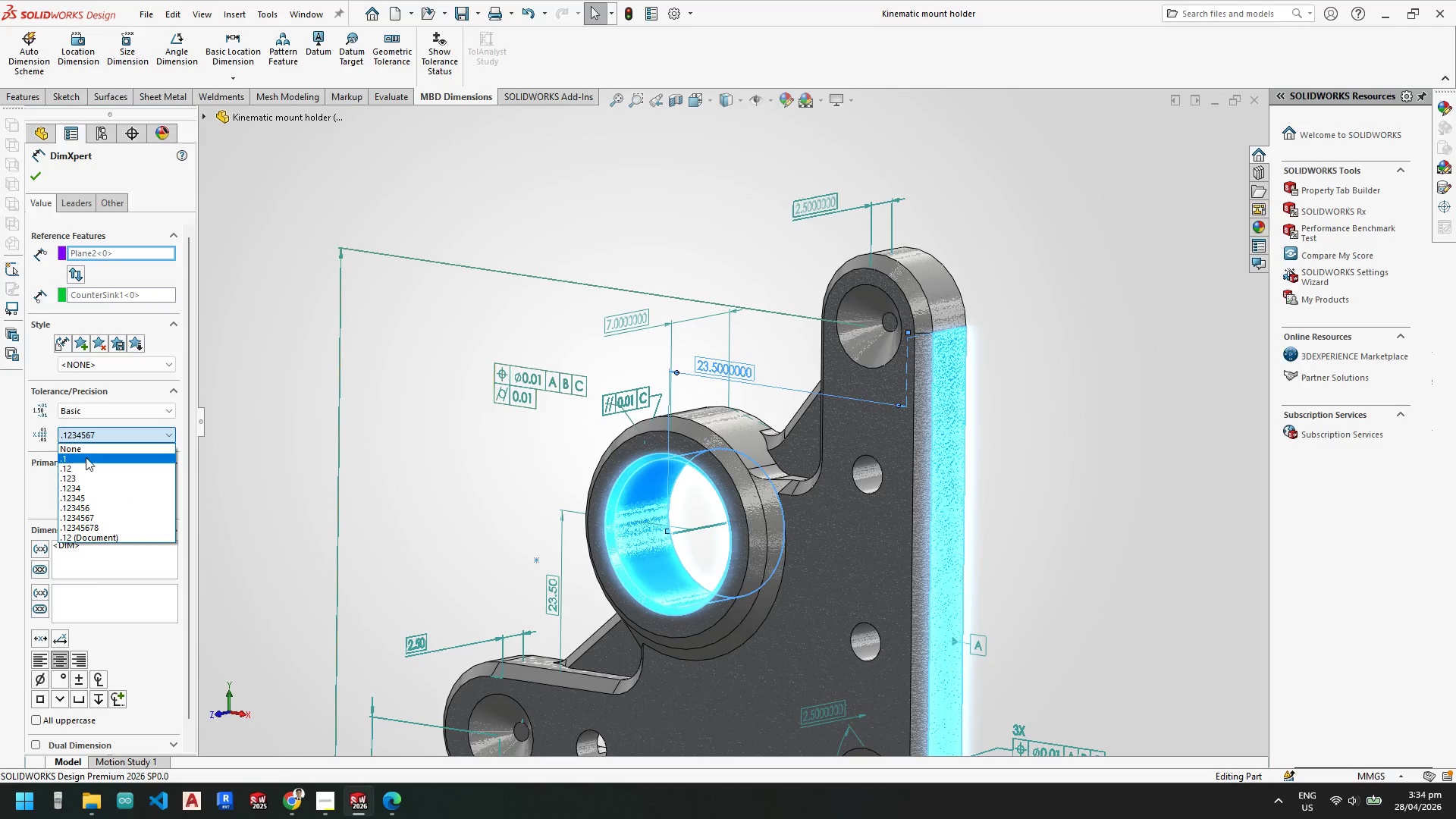 
left_click([86, 466])
 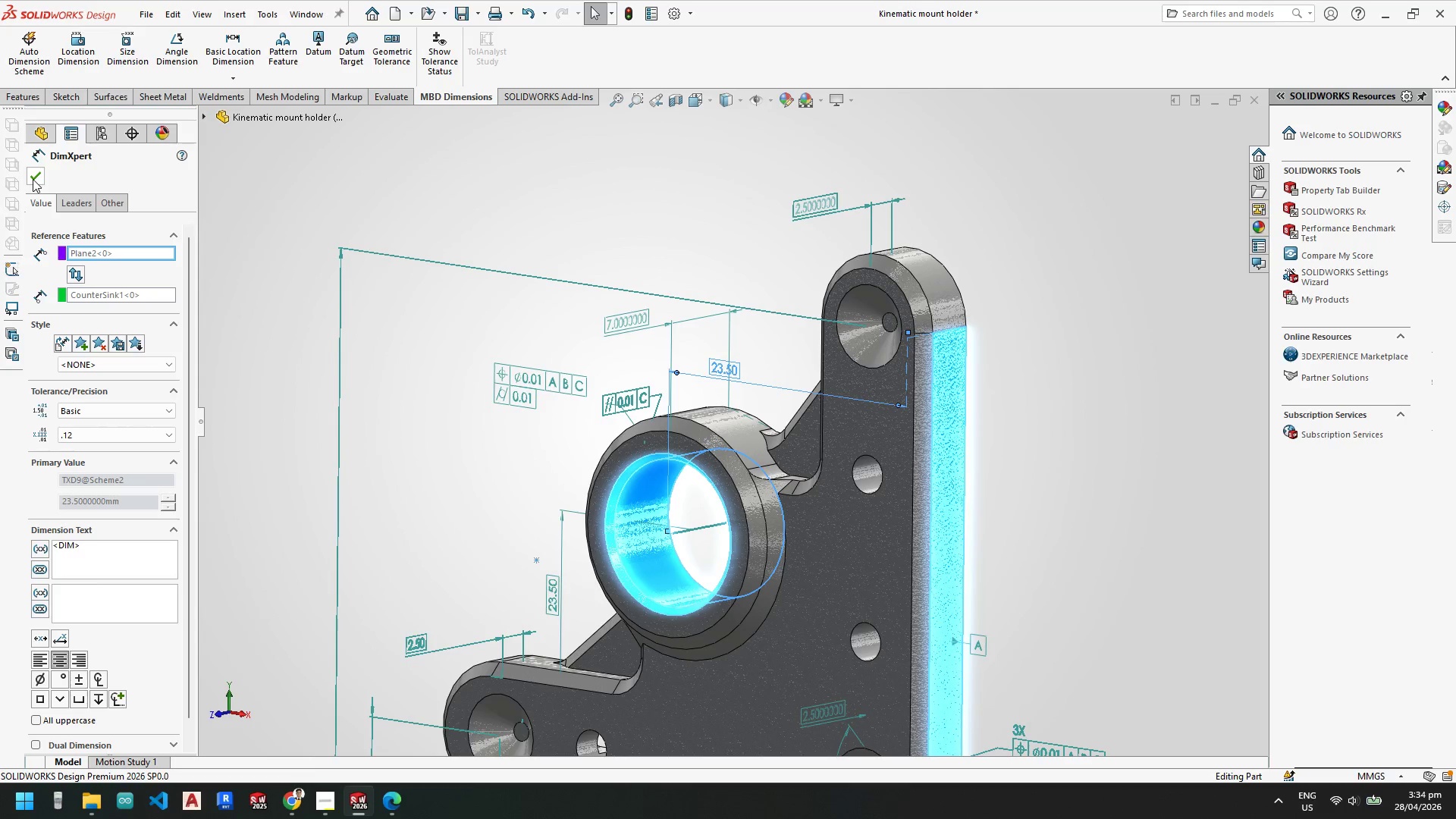 
key(Control+A)
 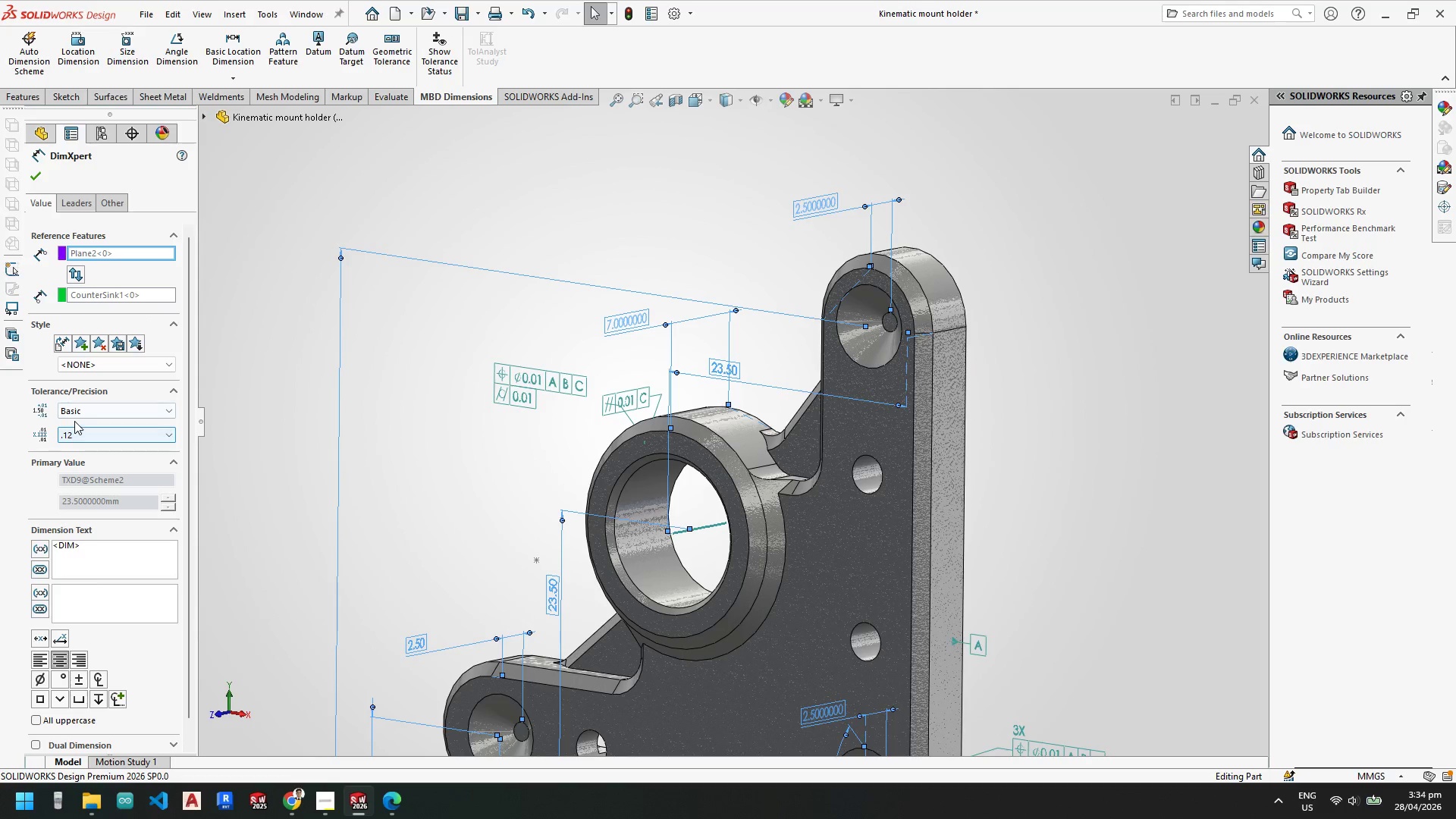 
left_click([78, 433])
 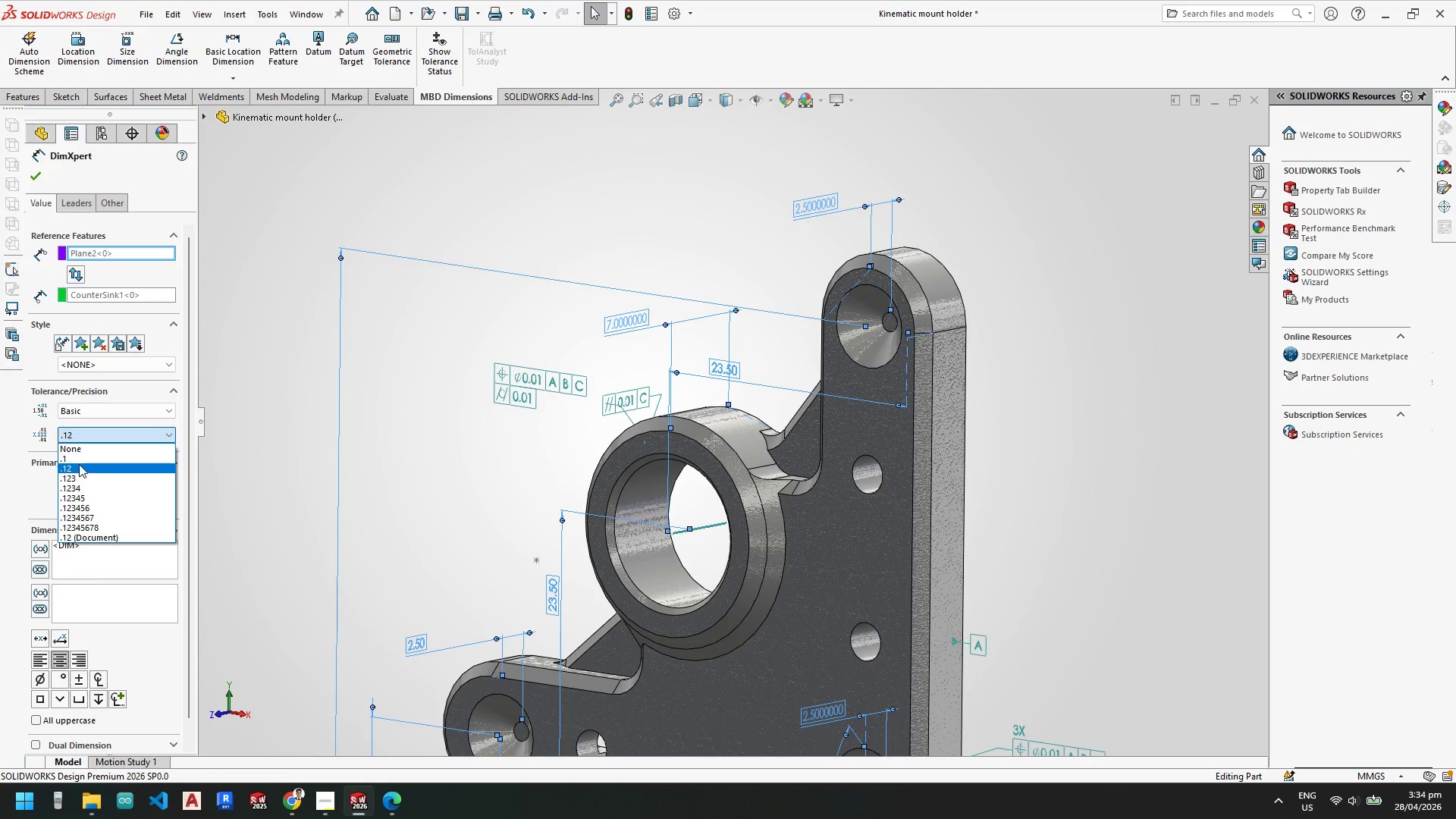 
left_click([78, 468])
 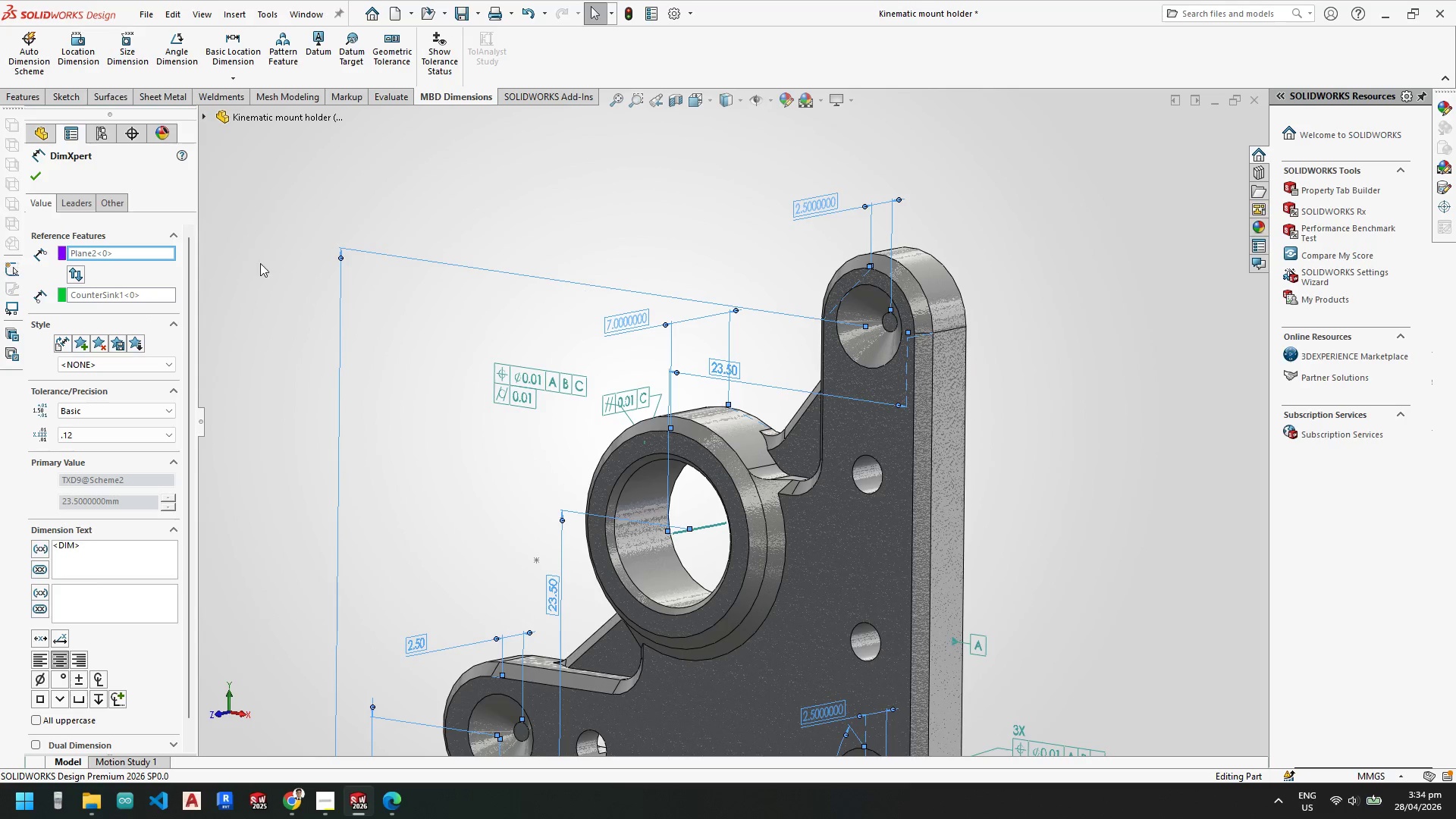 
left_click([41, 177])
 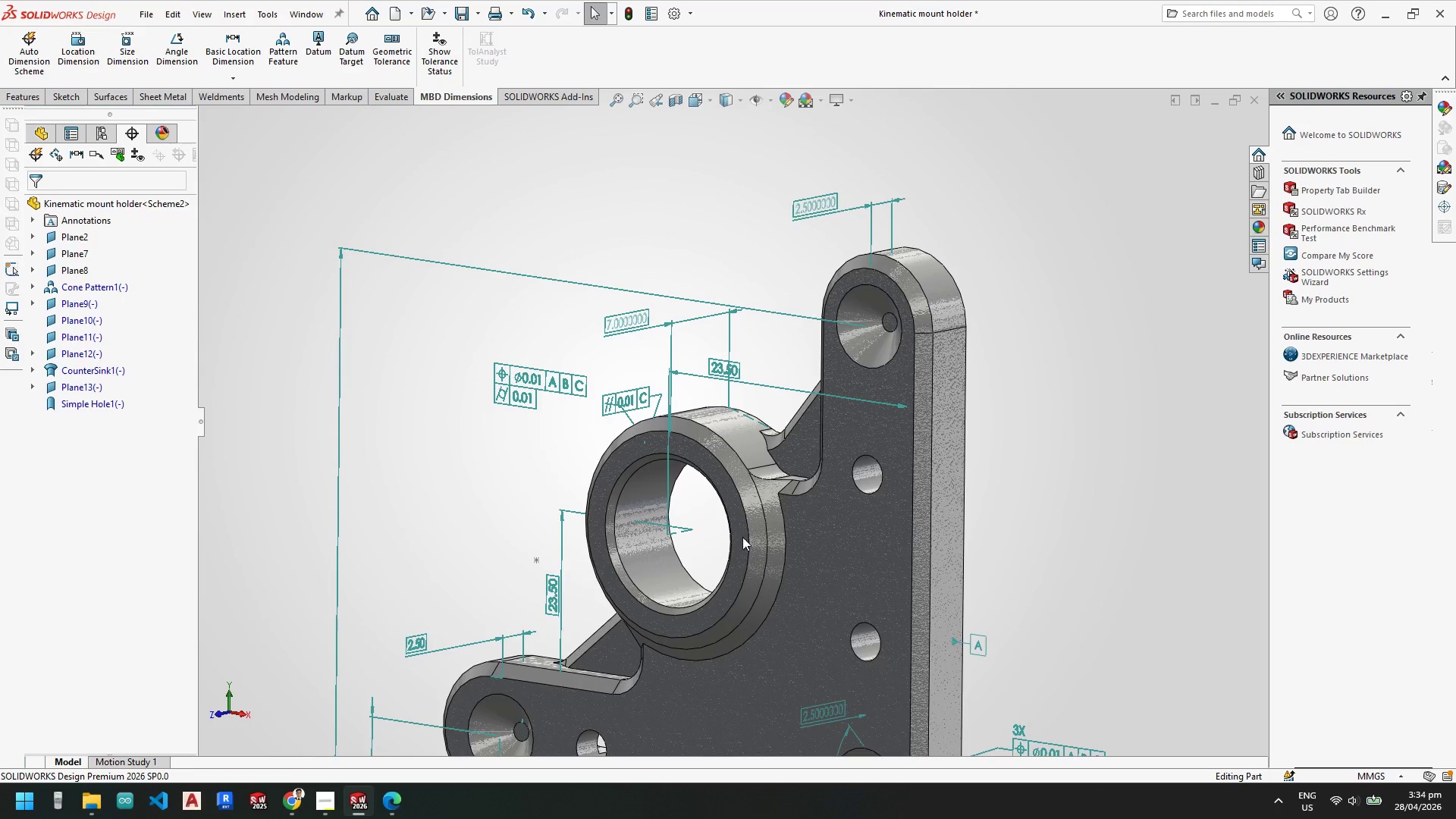 
scroll: coordinate [758, 623], scroll_direction: up, amount: 1.0
 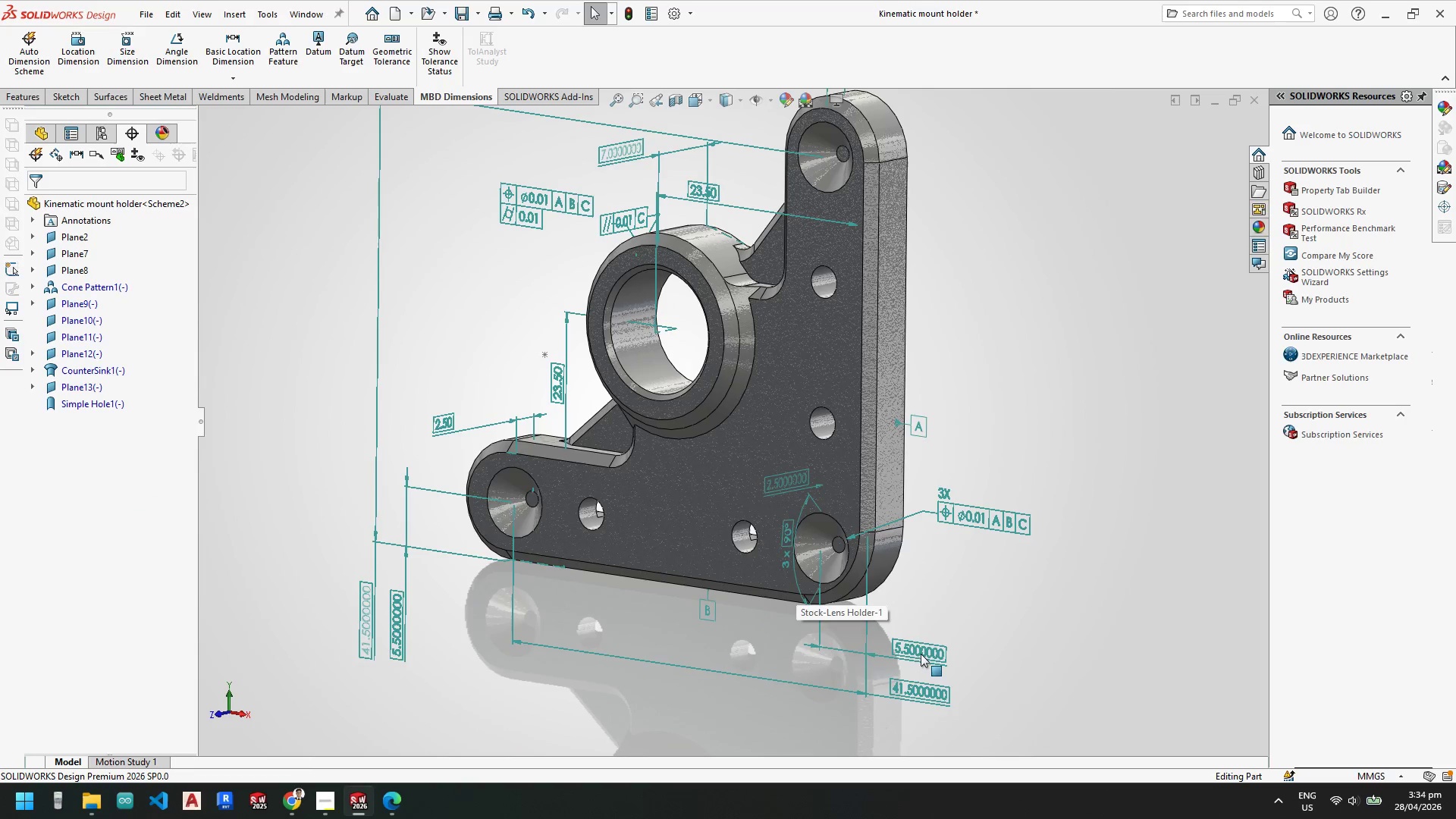 
left_click([918, 650])
 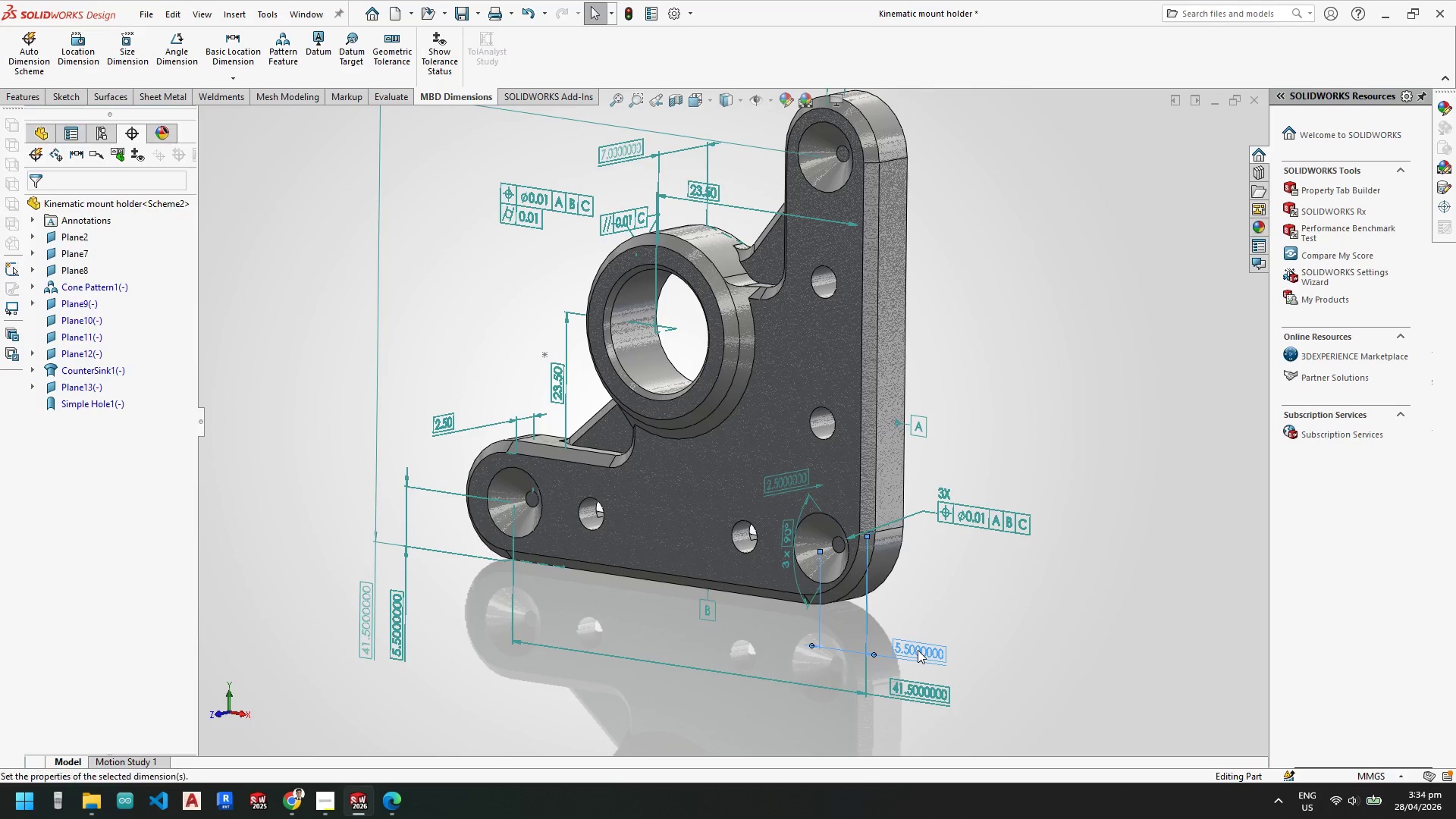 
hold_key(key=ControlLeft, duration=0.48)
 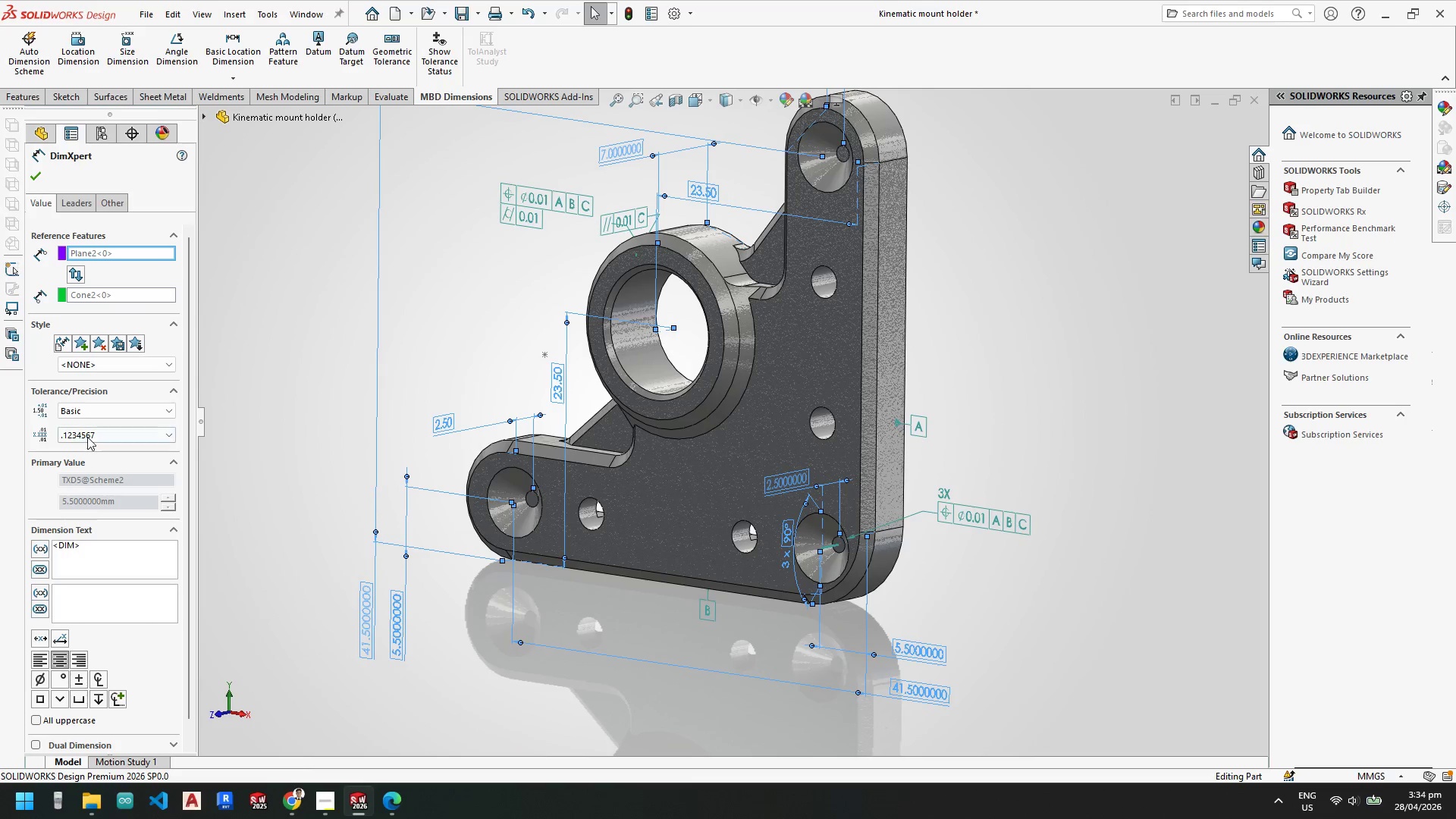 
hold_key(key=A, duration=6.23)
 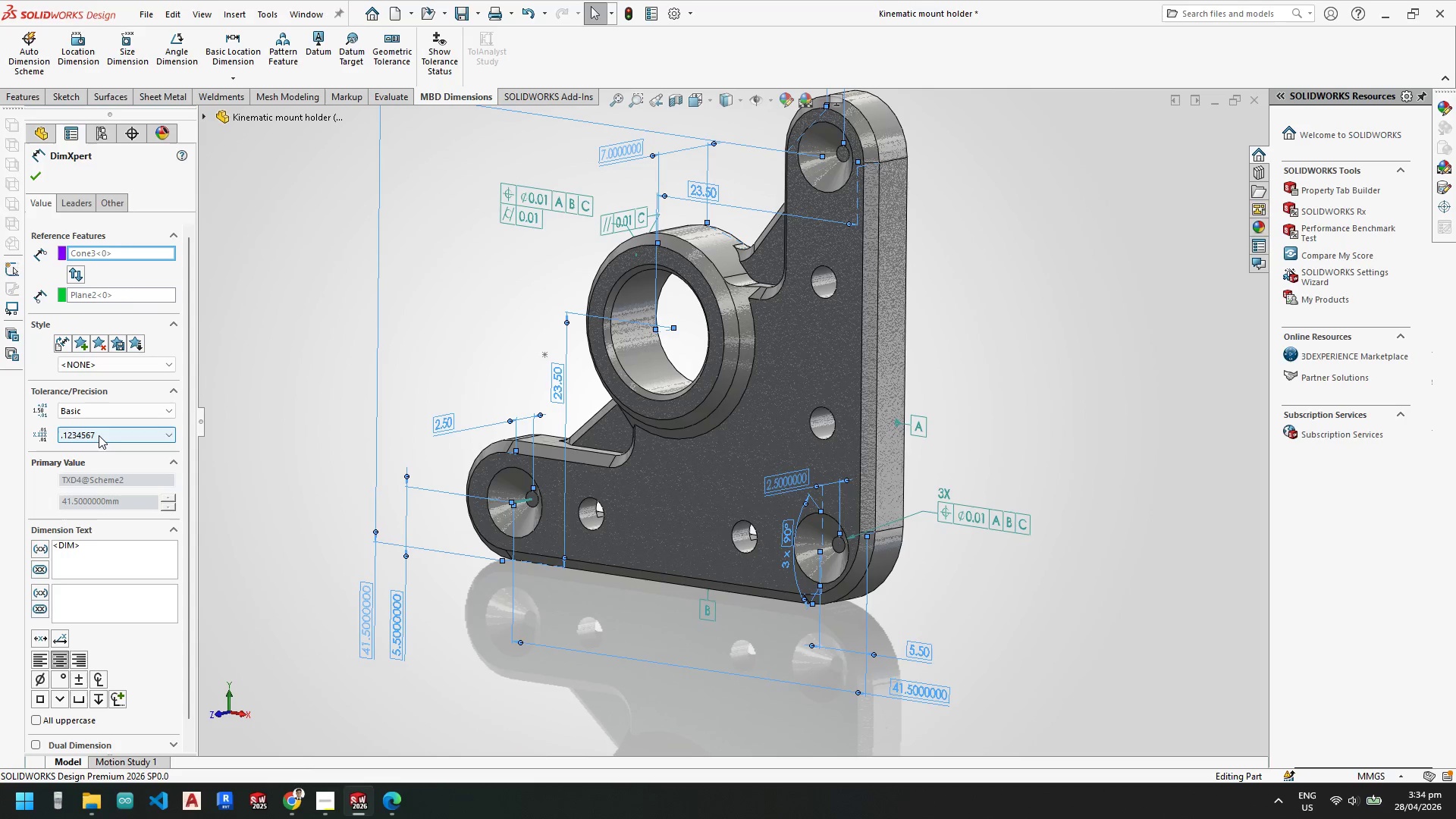 
left_click([87, 437])
 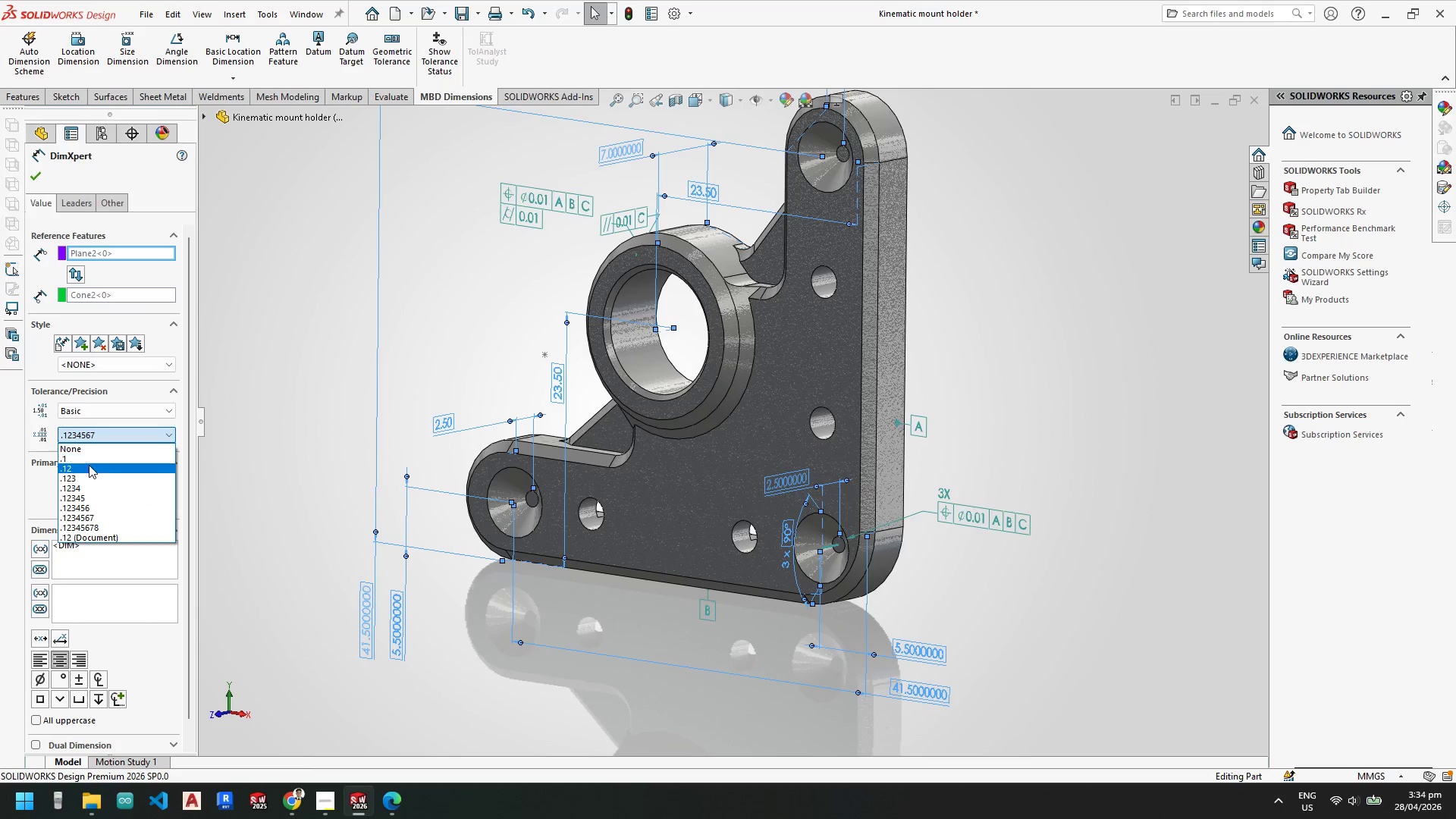 
left_click([88, 466])
 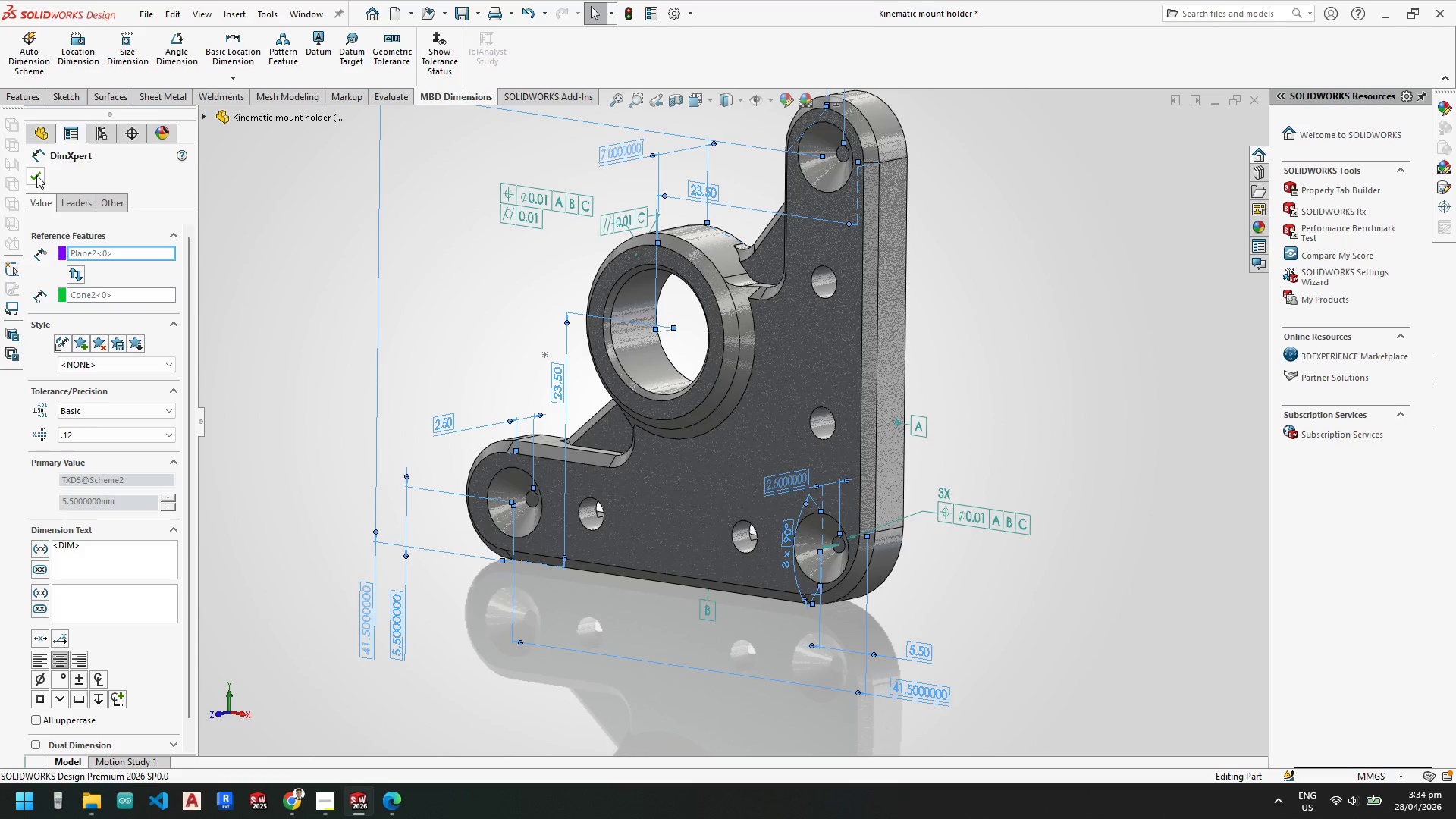 
left_click([36, 175])
 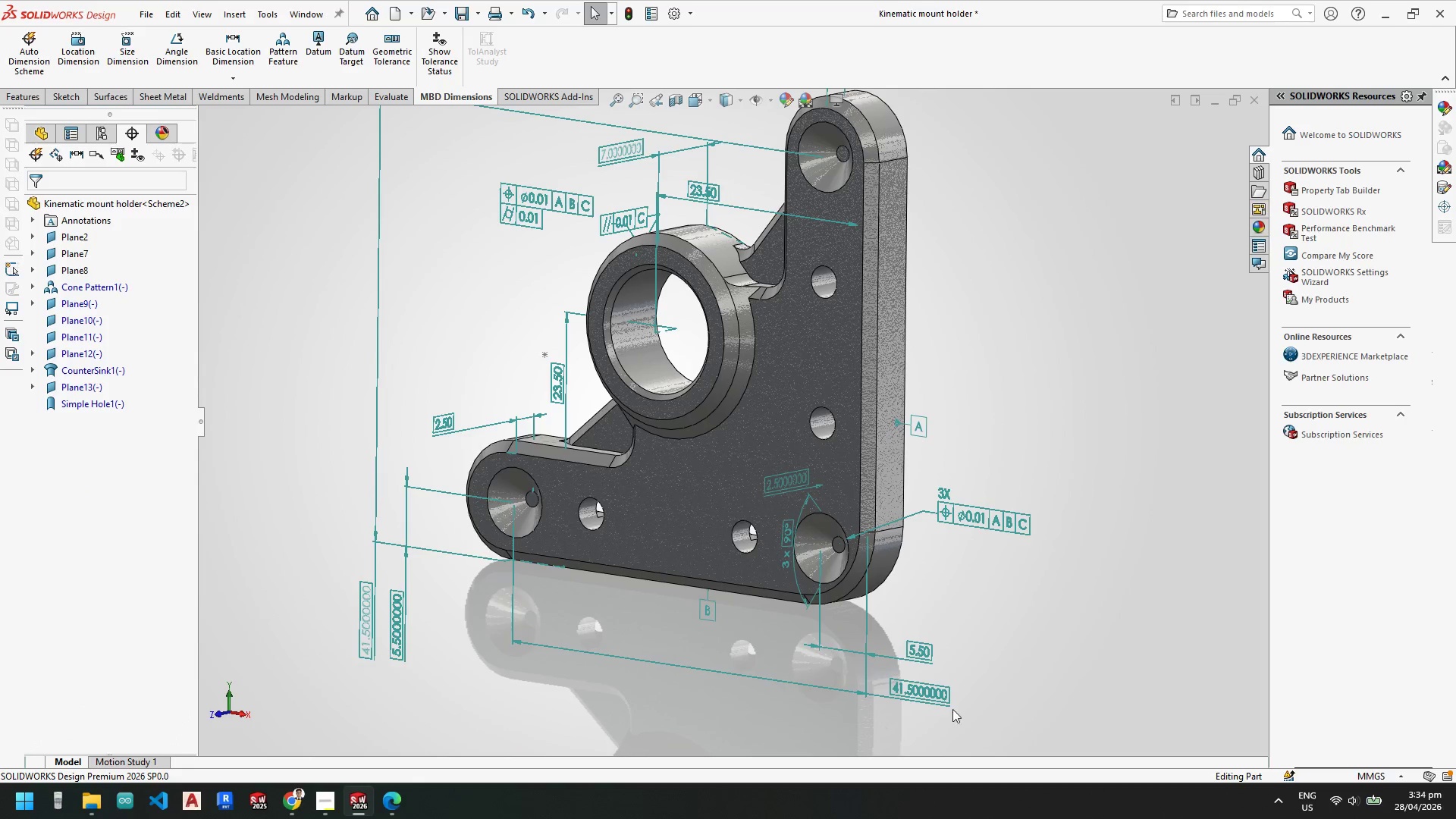 
left_click([930, 697])
 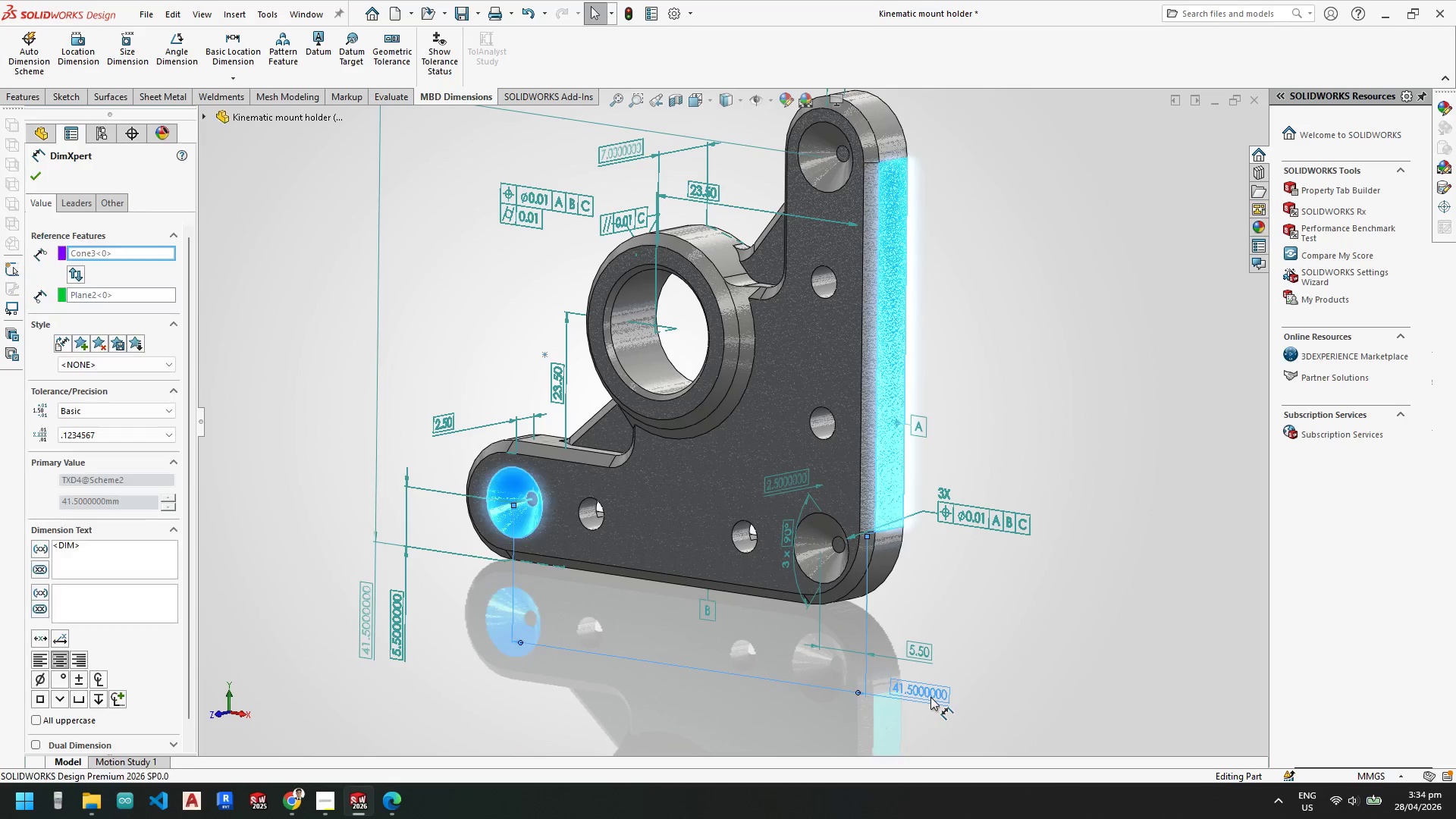 
hold_key(key=ControlLeft, duration=0.83)
 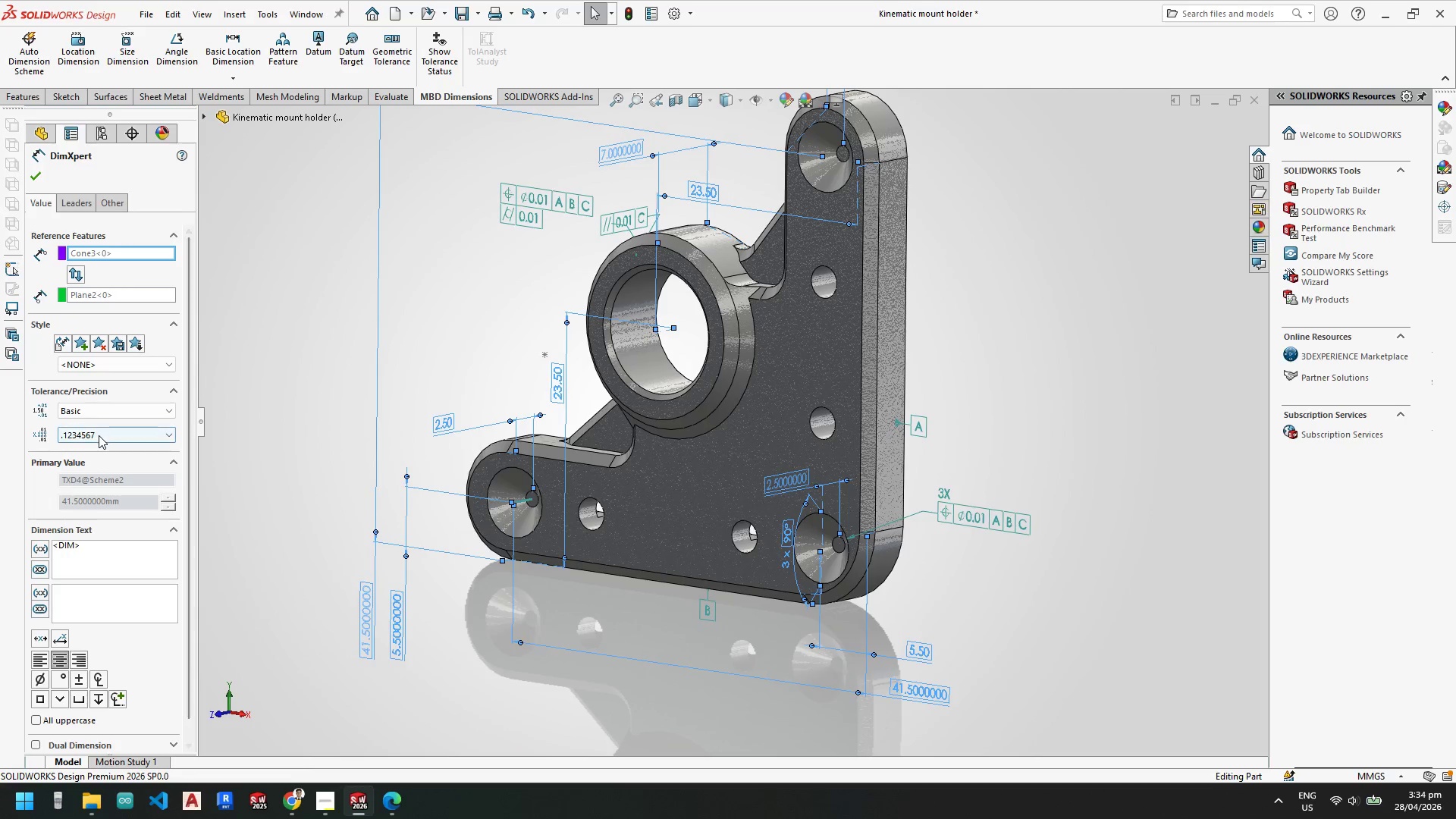 
left_click([99, 435])
 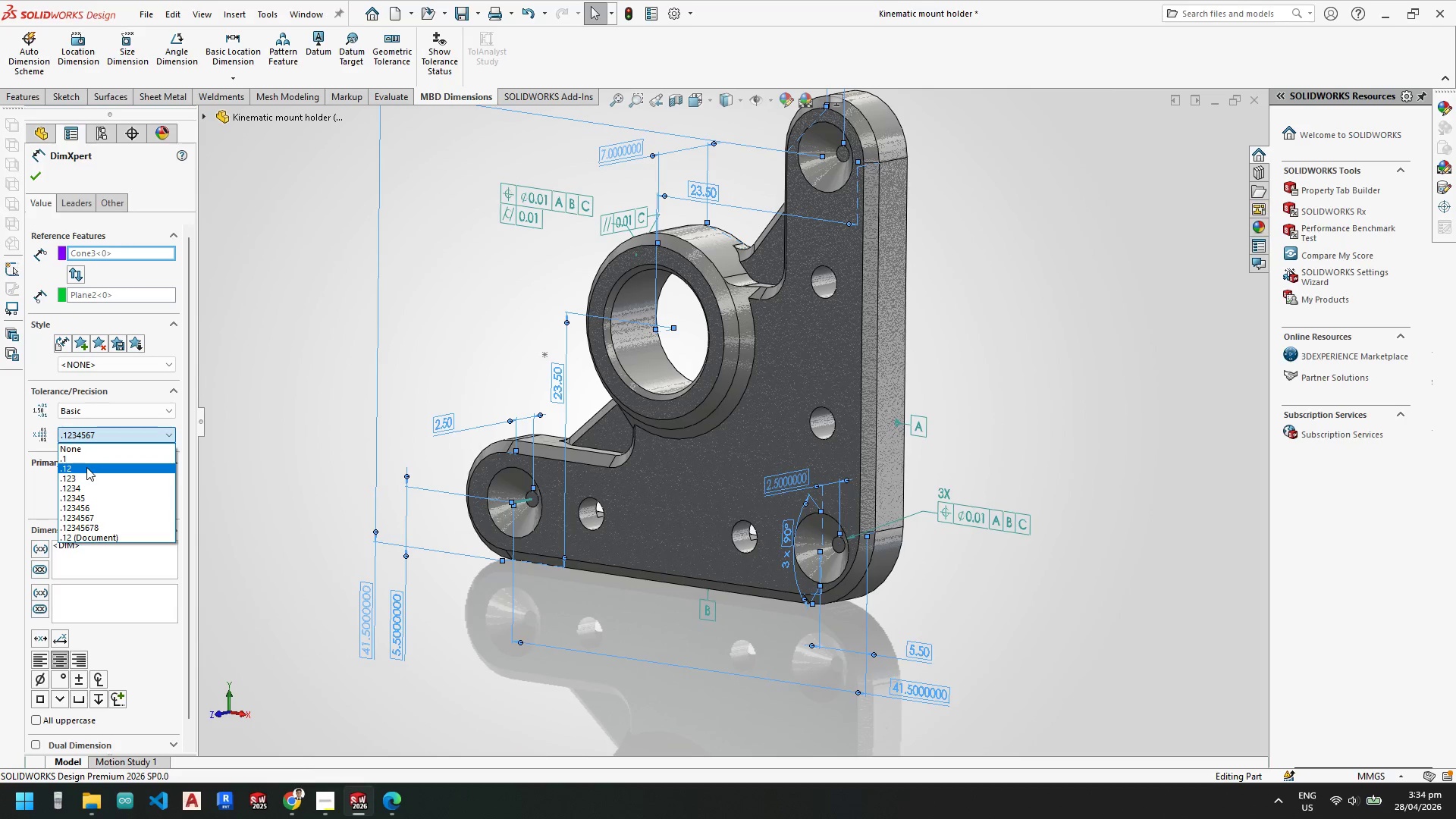 
left_click([86, 467])
 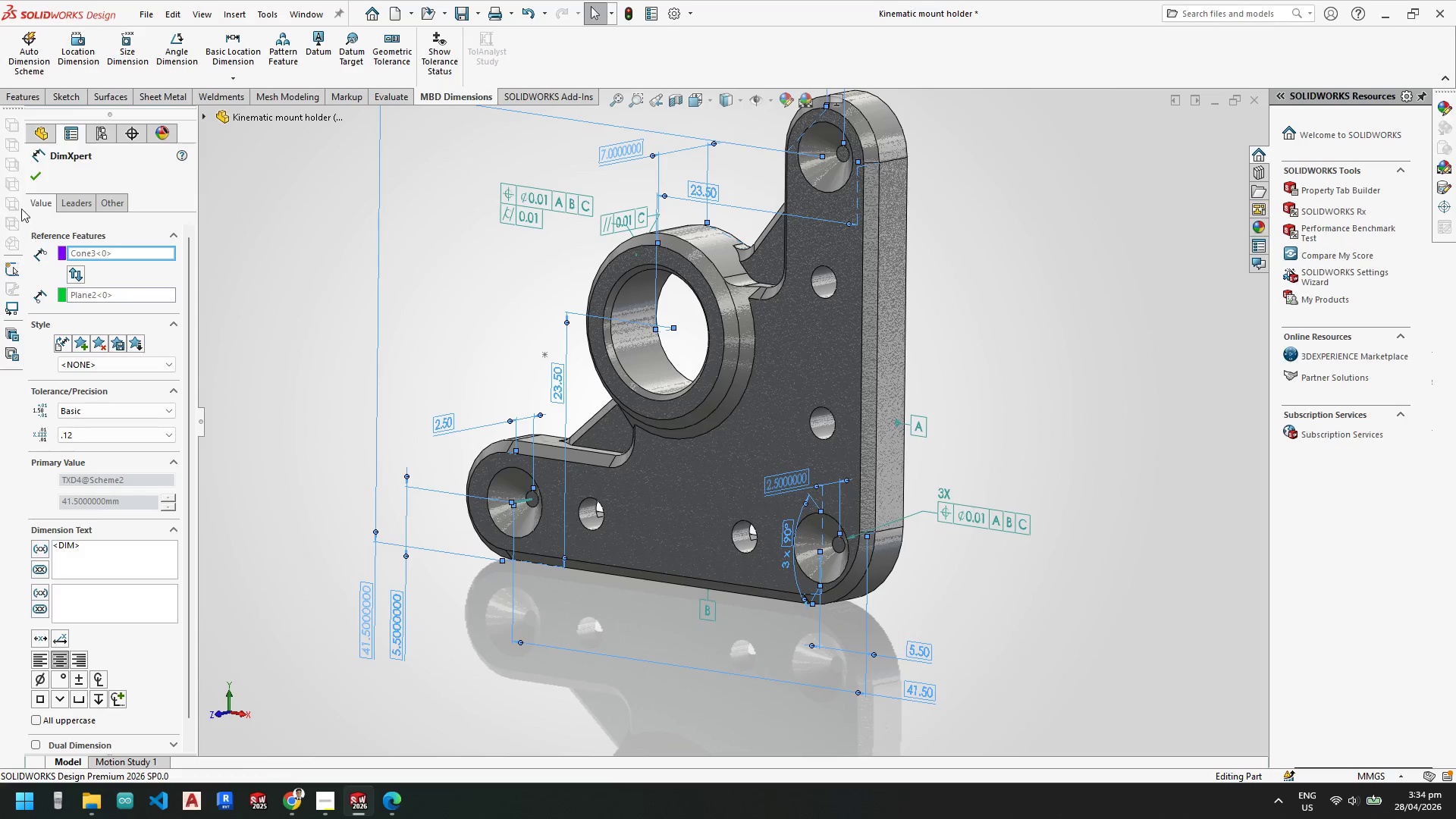 
left_click([31, 179])
 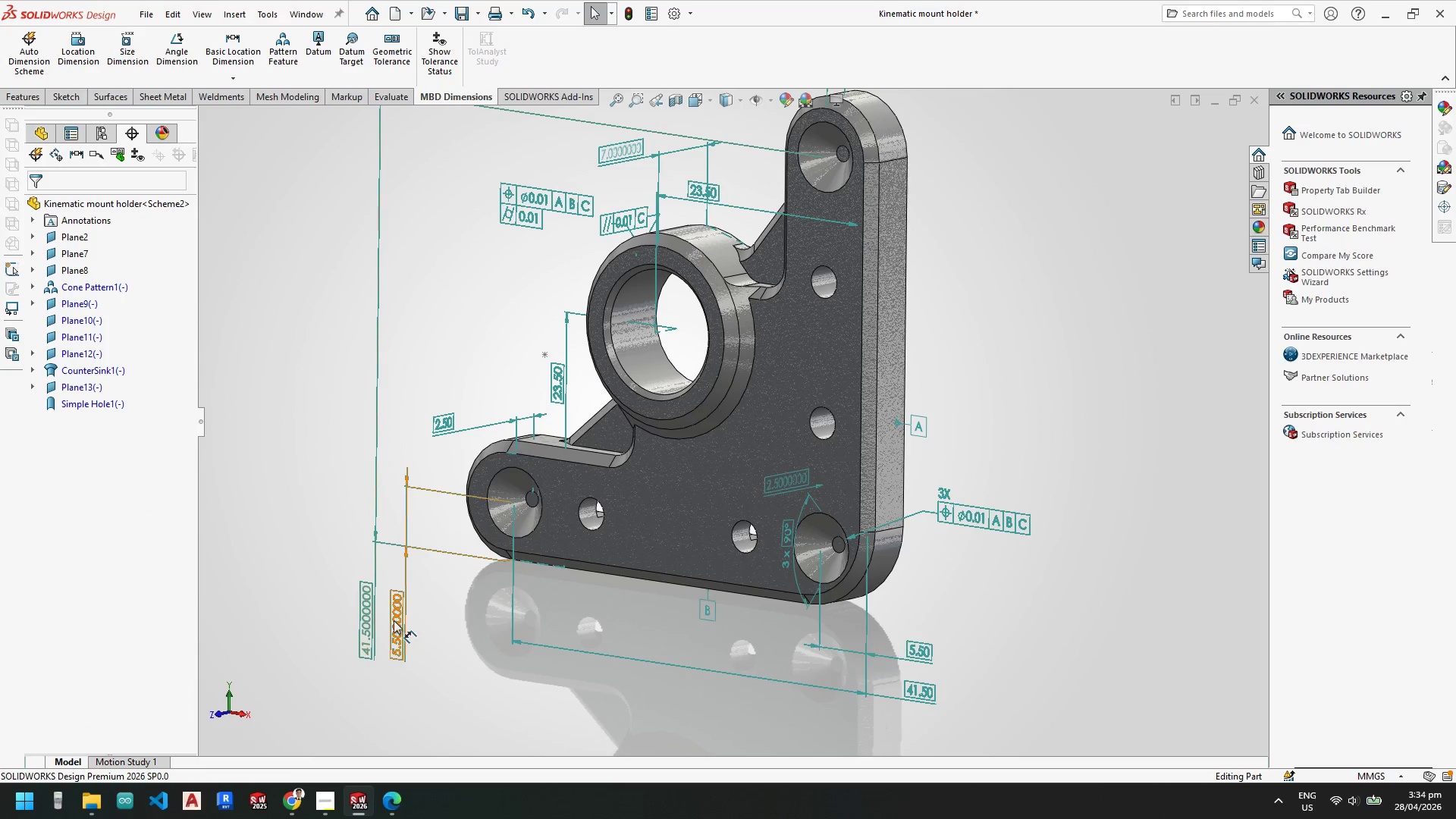 
key(Escape)
 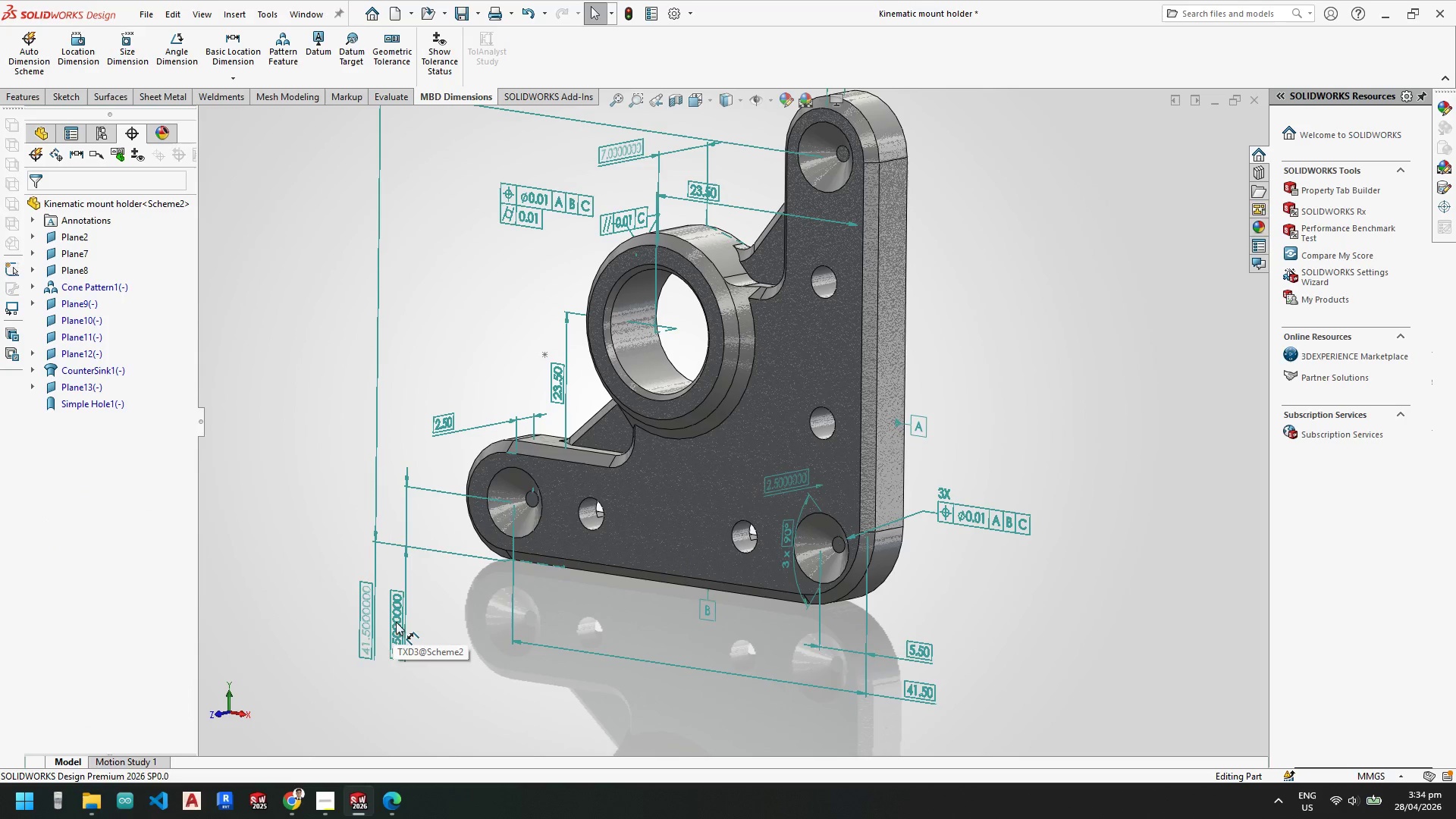 
left_click([396, 622])
 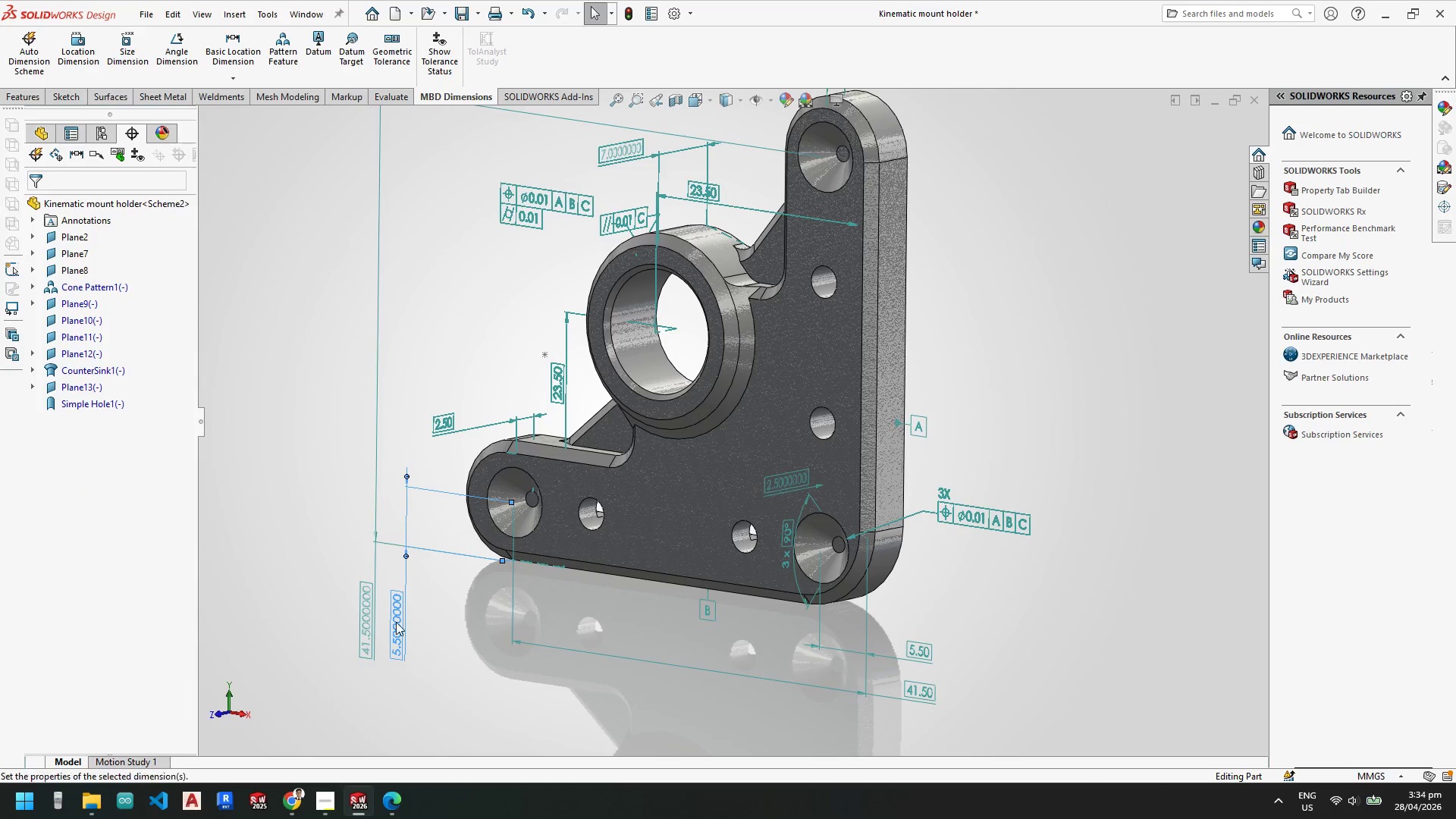 
key(Control+A)
 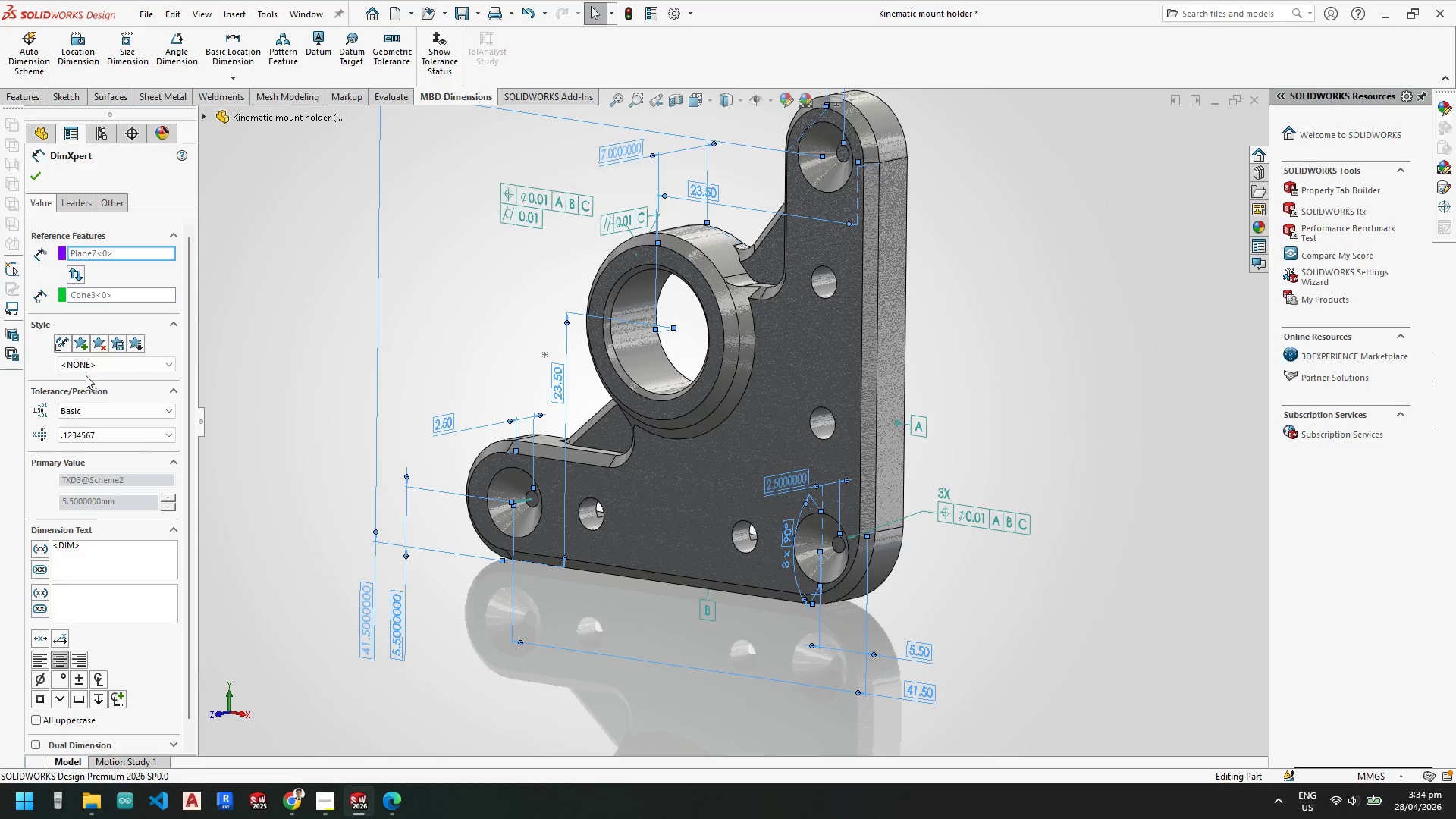 
left_click([75, 431])
 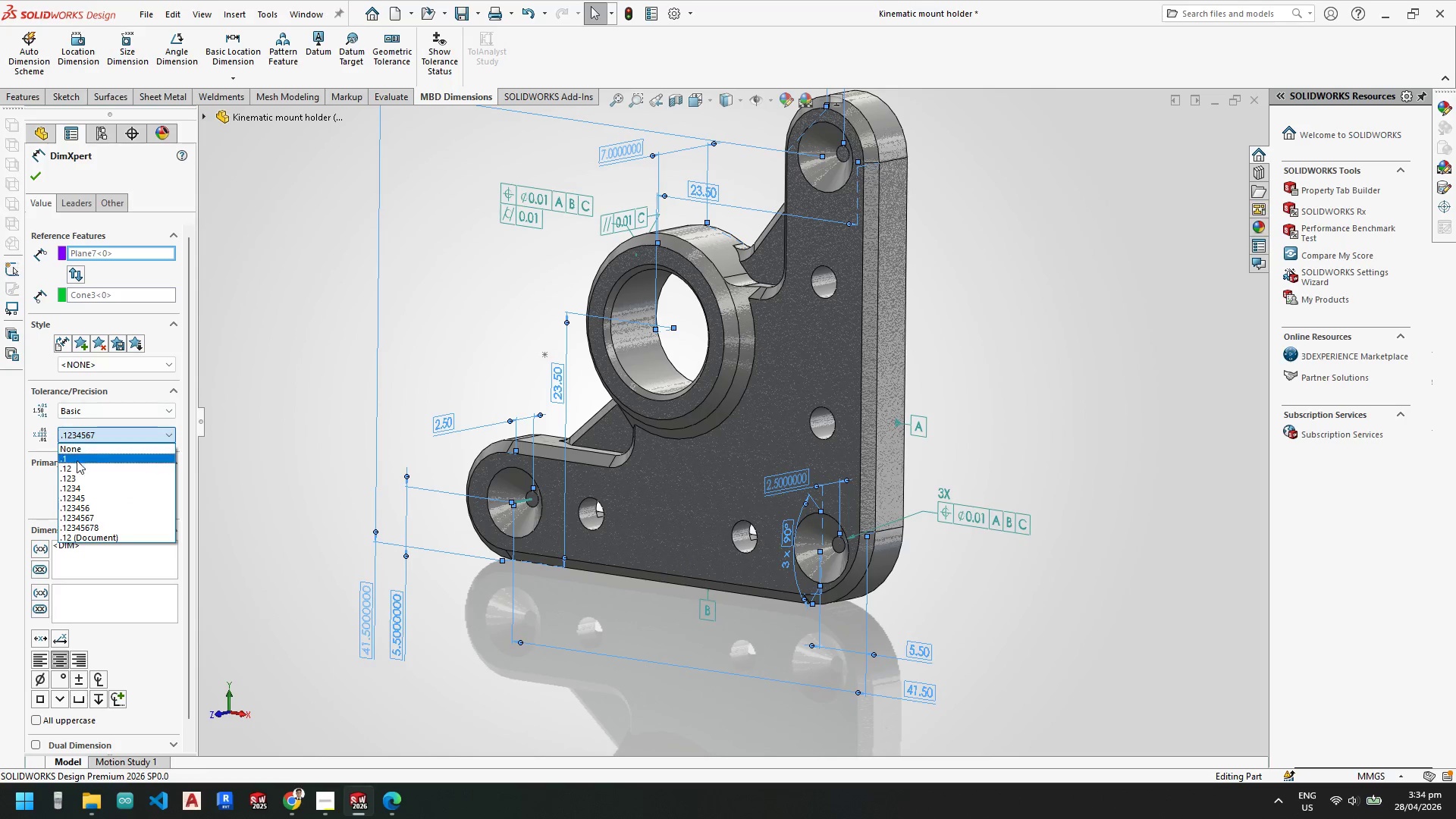 
left_click([76, 467])
 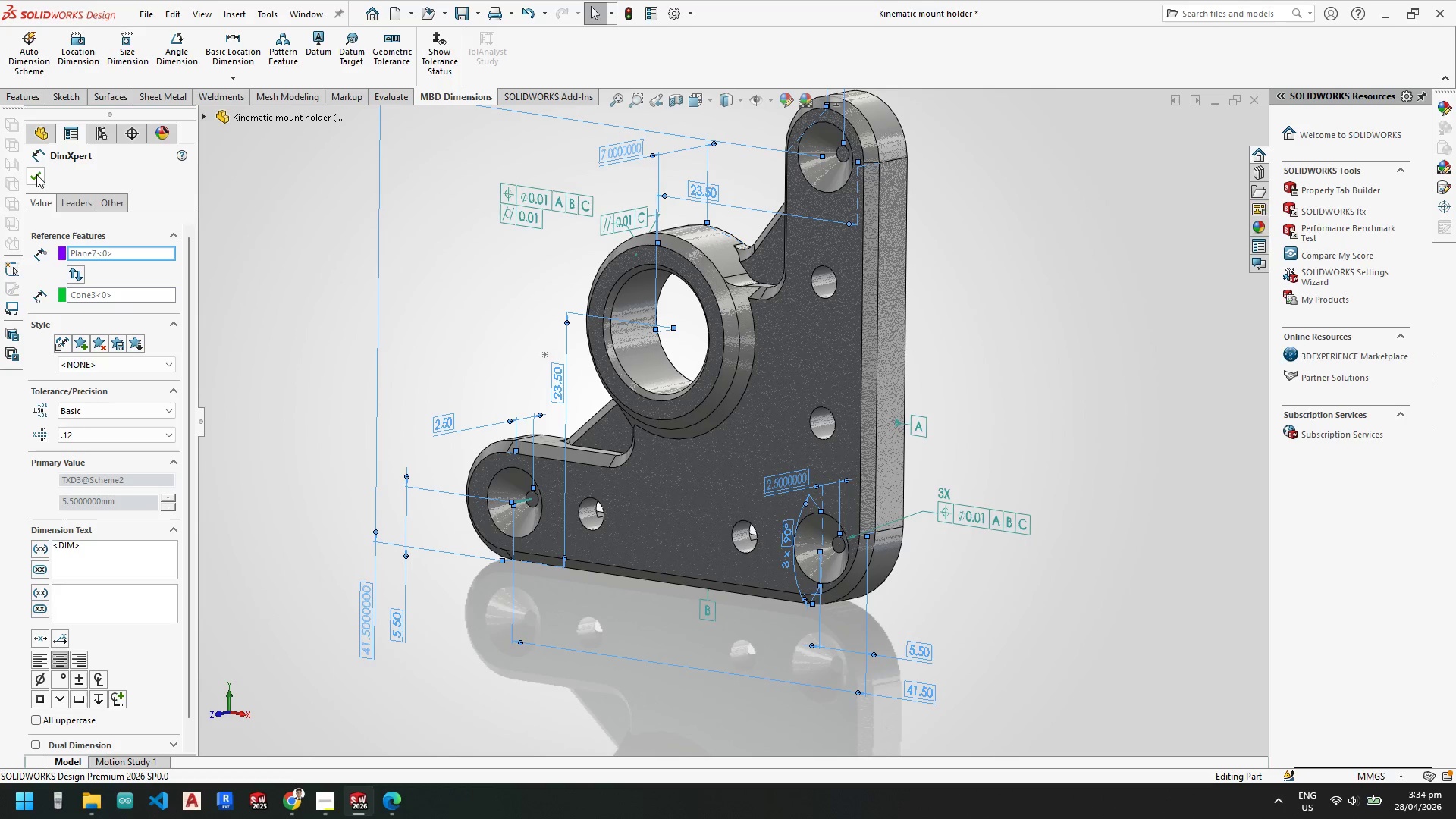 
left_click([36, 174])
 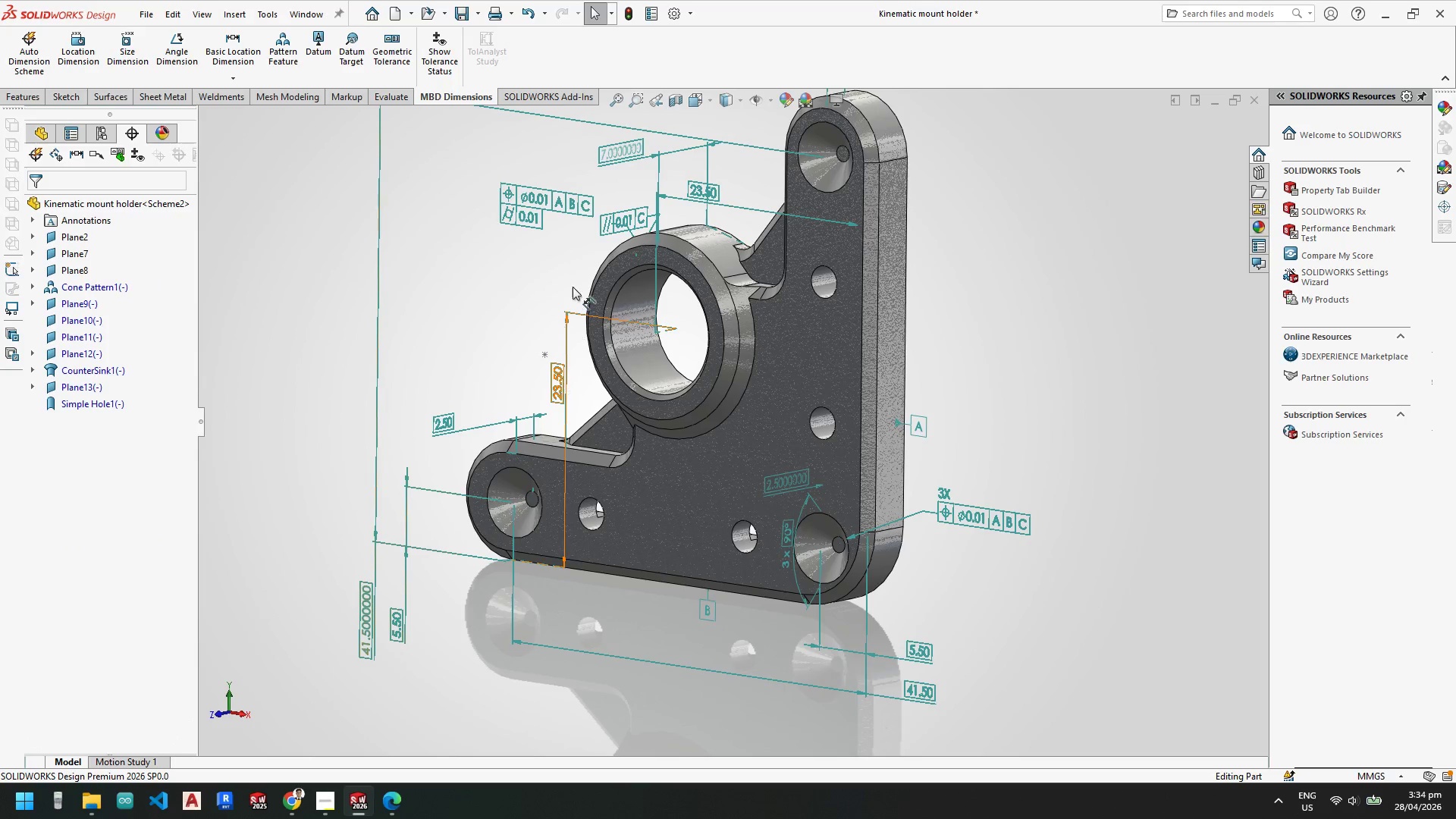 
left_click([629, 160])
 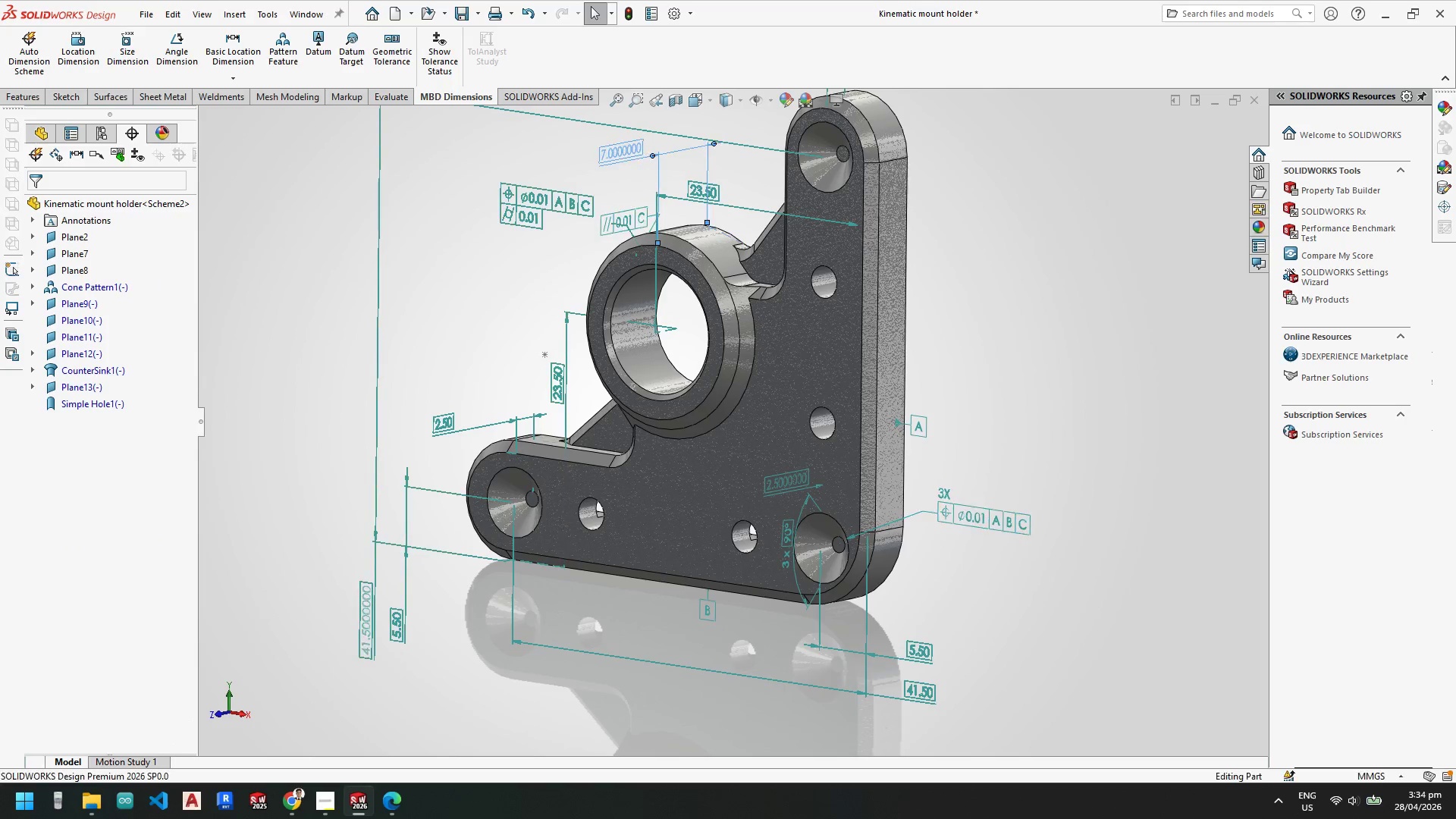 
key(Control+A)
 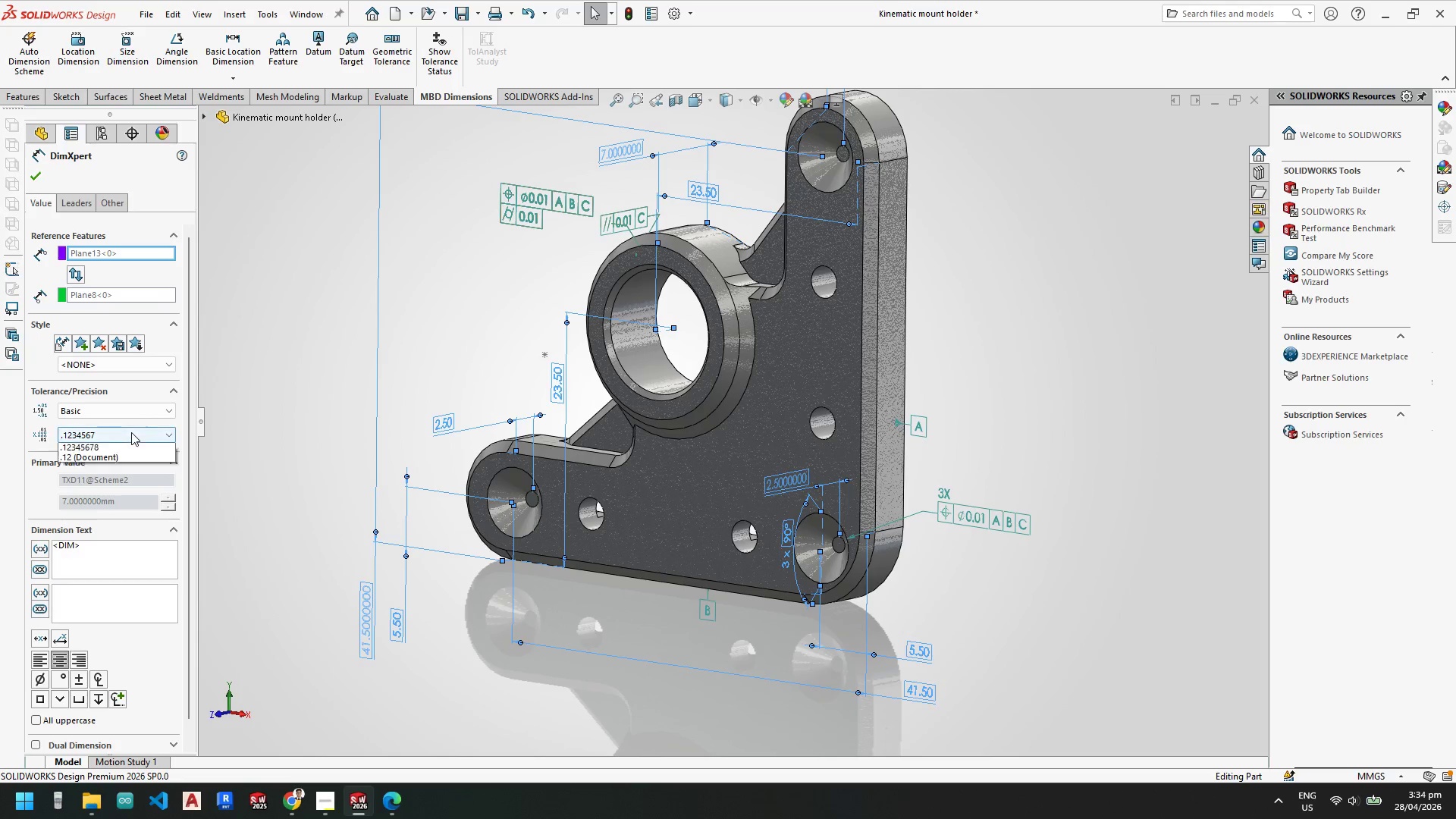 
left_click([86, 468])
 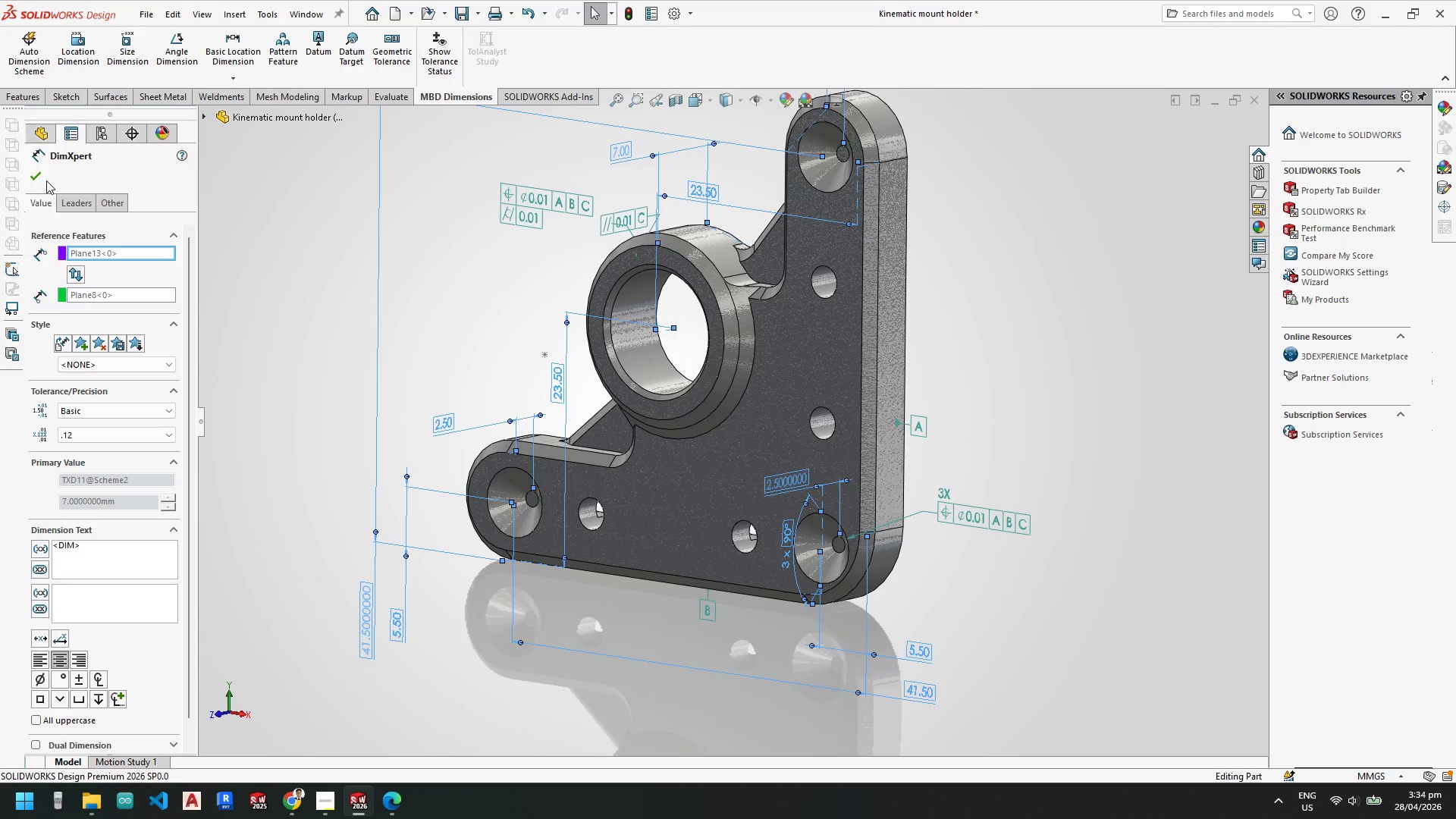 
key(Escape)
 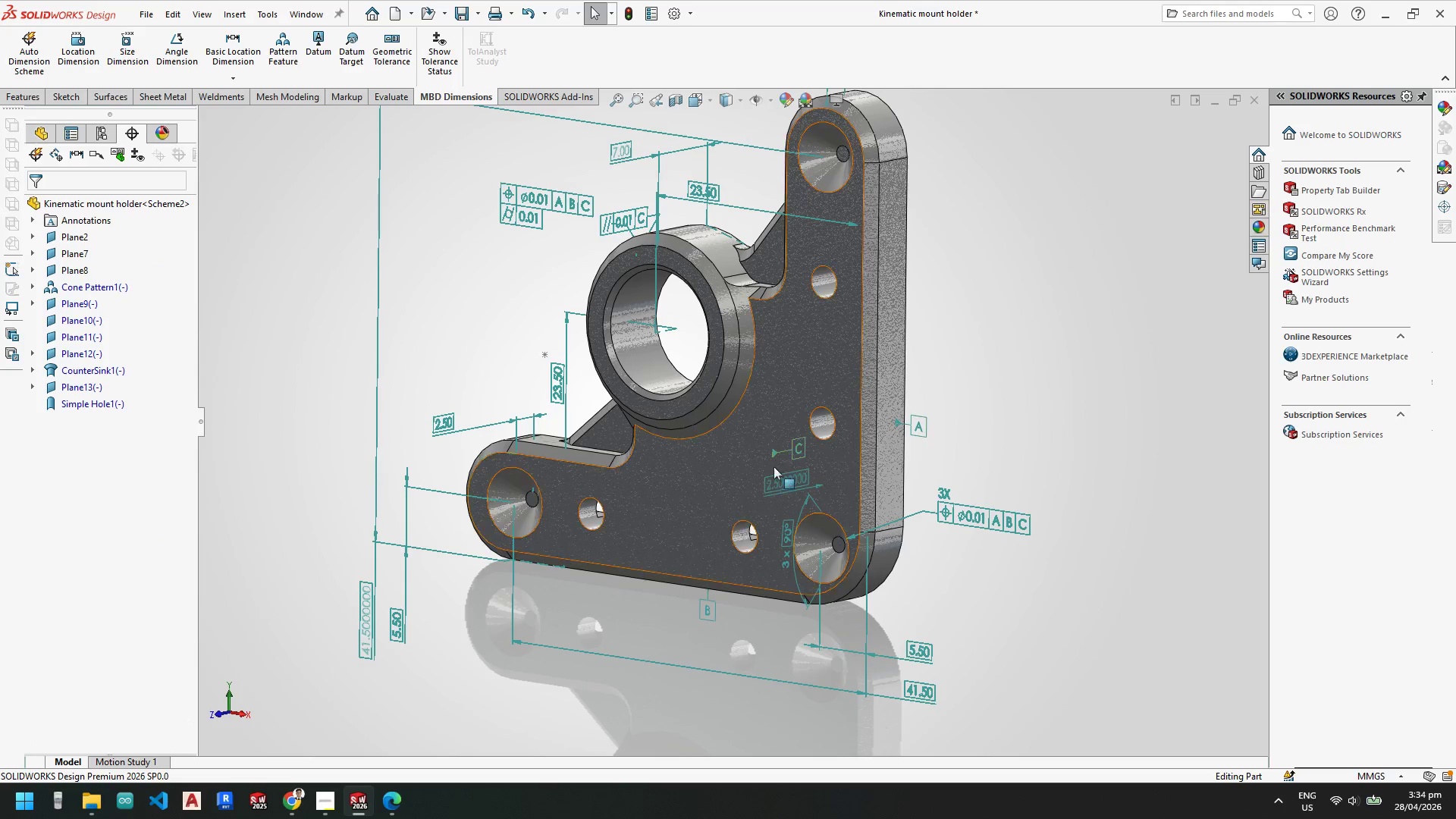 
key(Escape)
 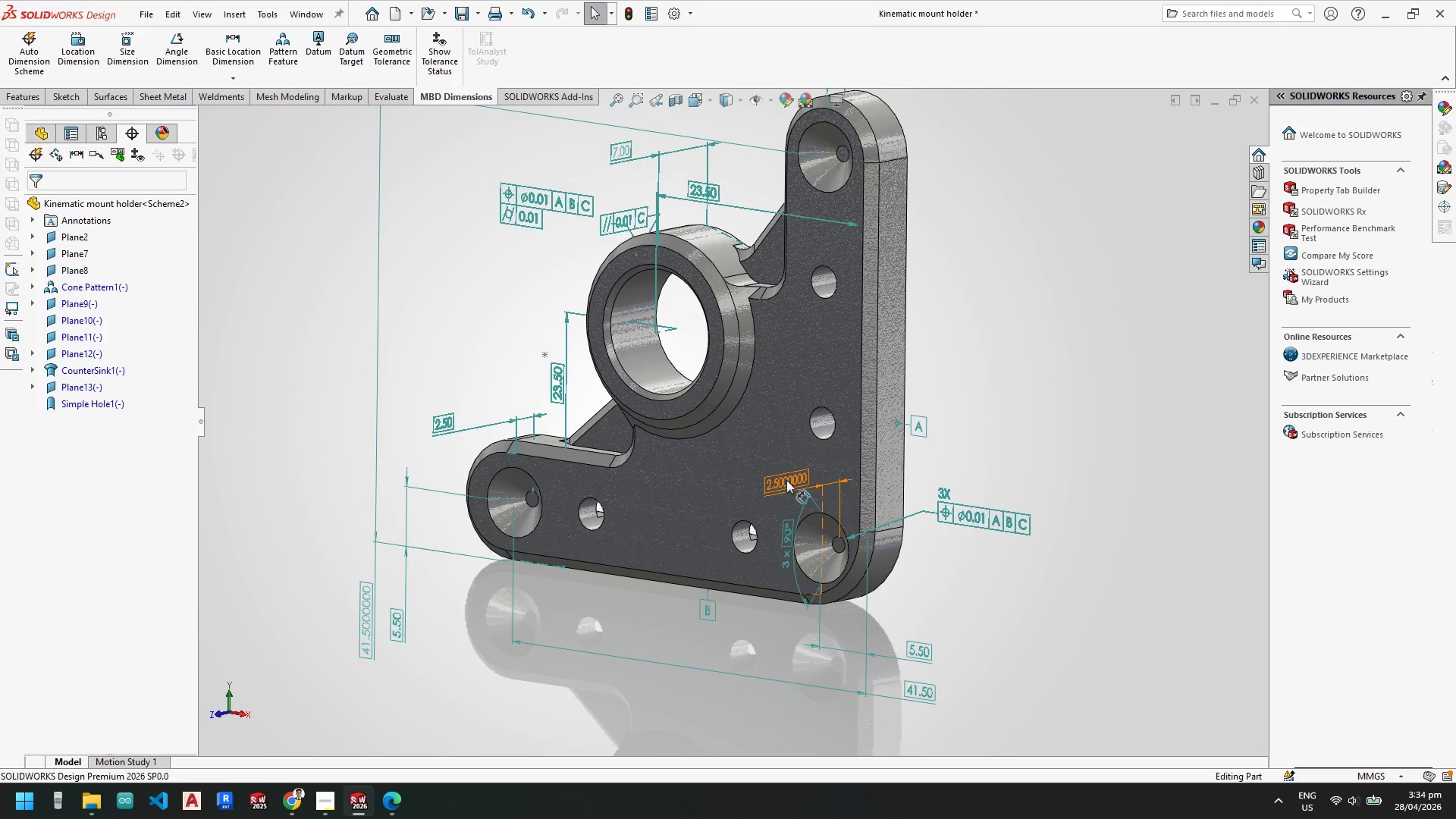 
left_click([786, 480])
 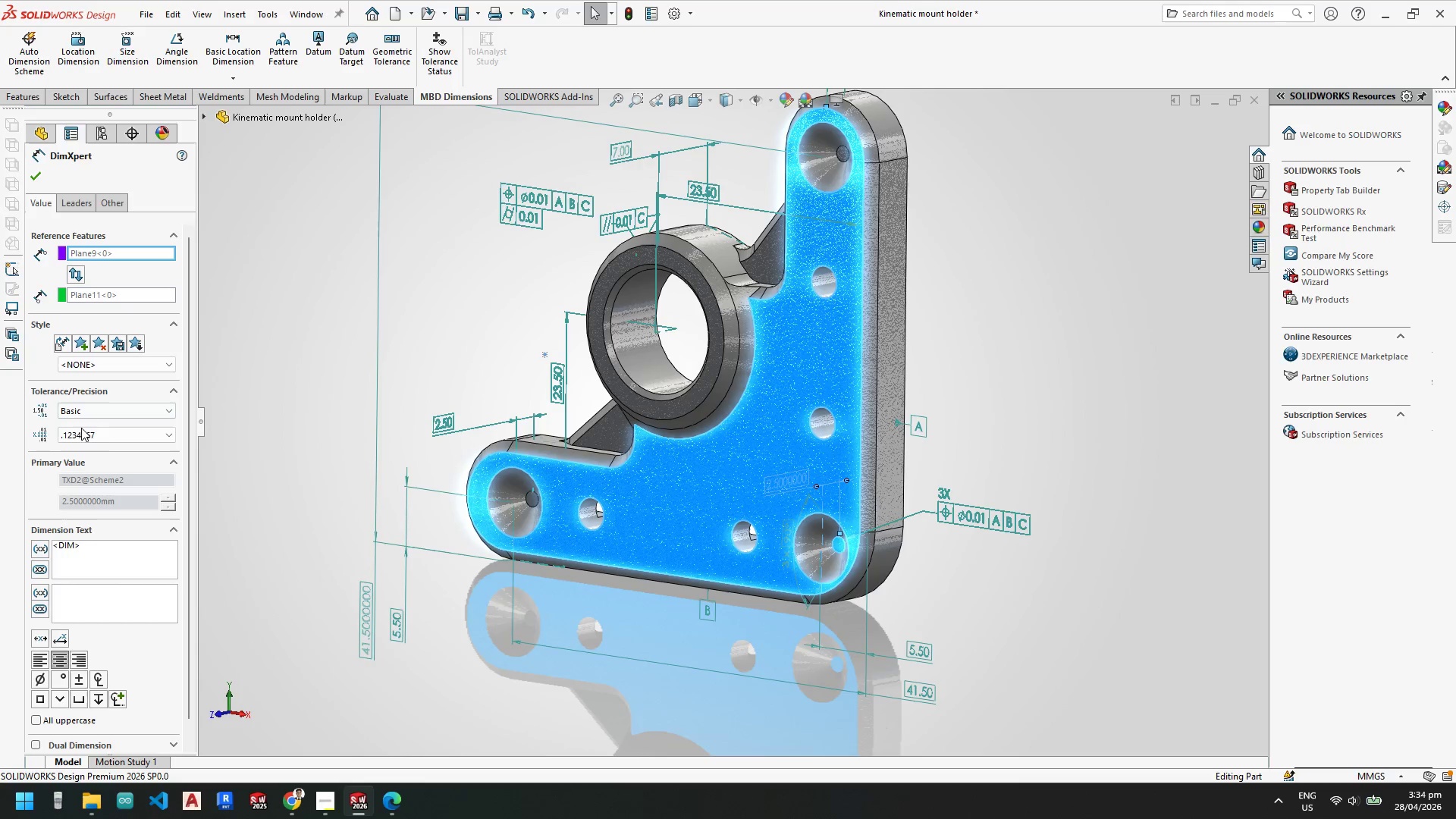 
left_click([109, 432])
 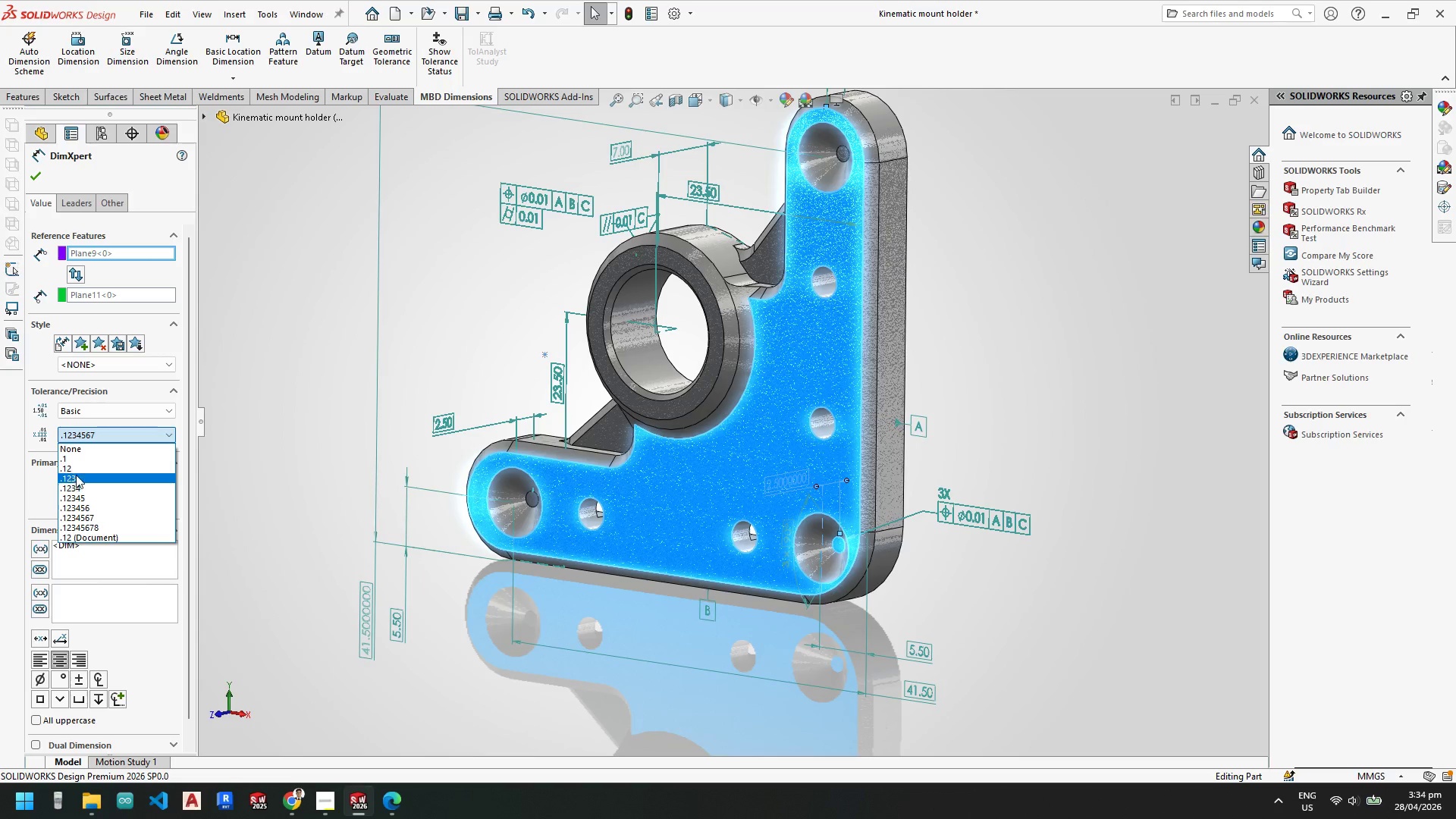 
left_click([79, 468])
 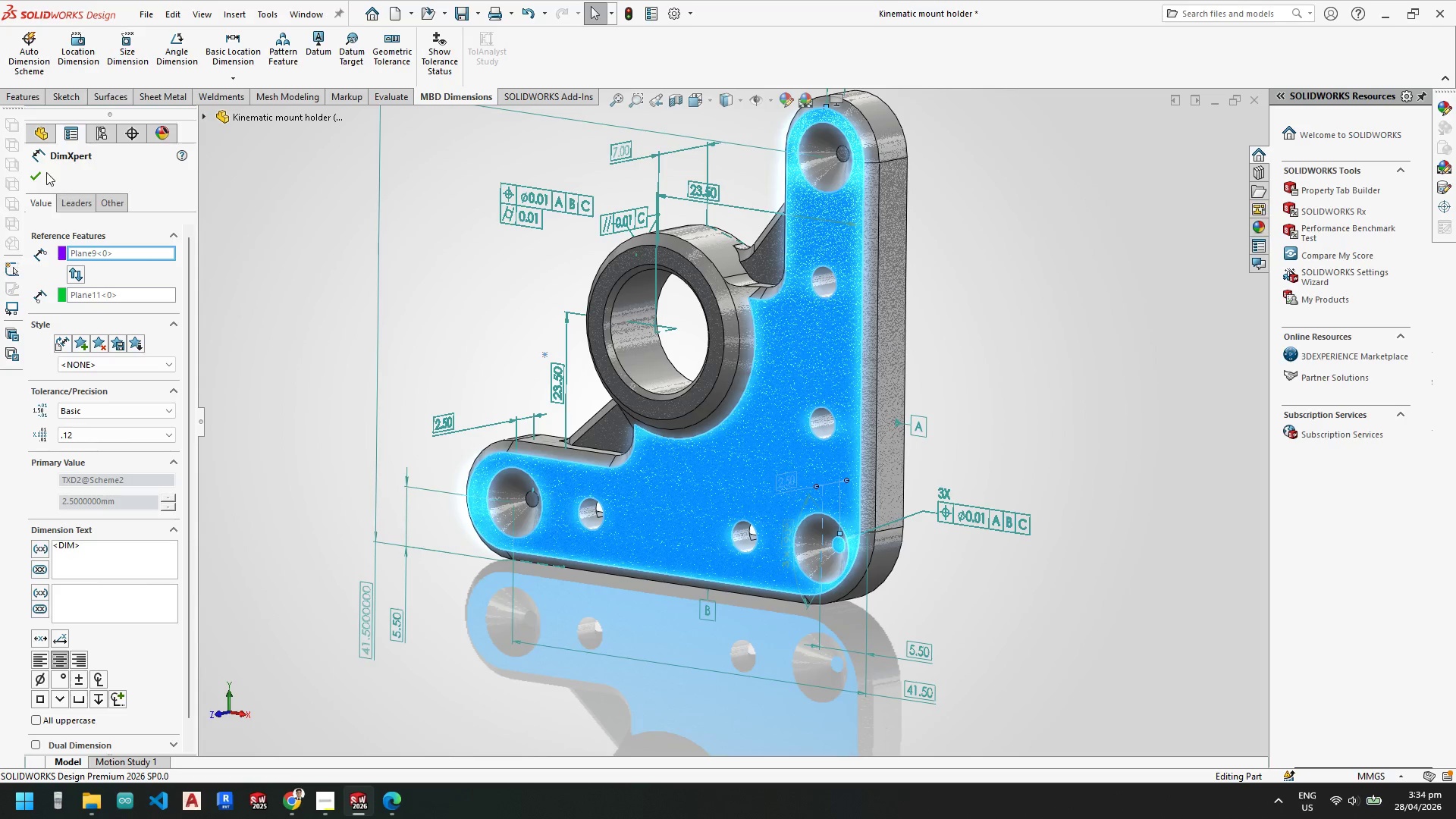 
left_click([33, 174])
 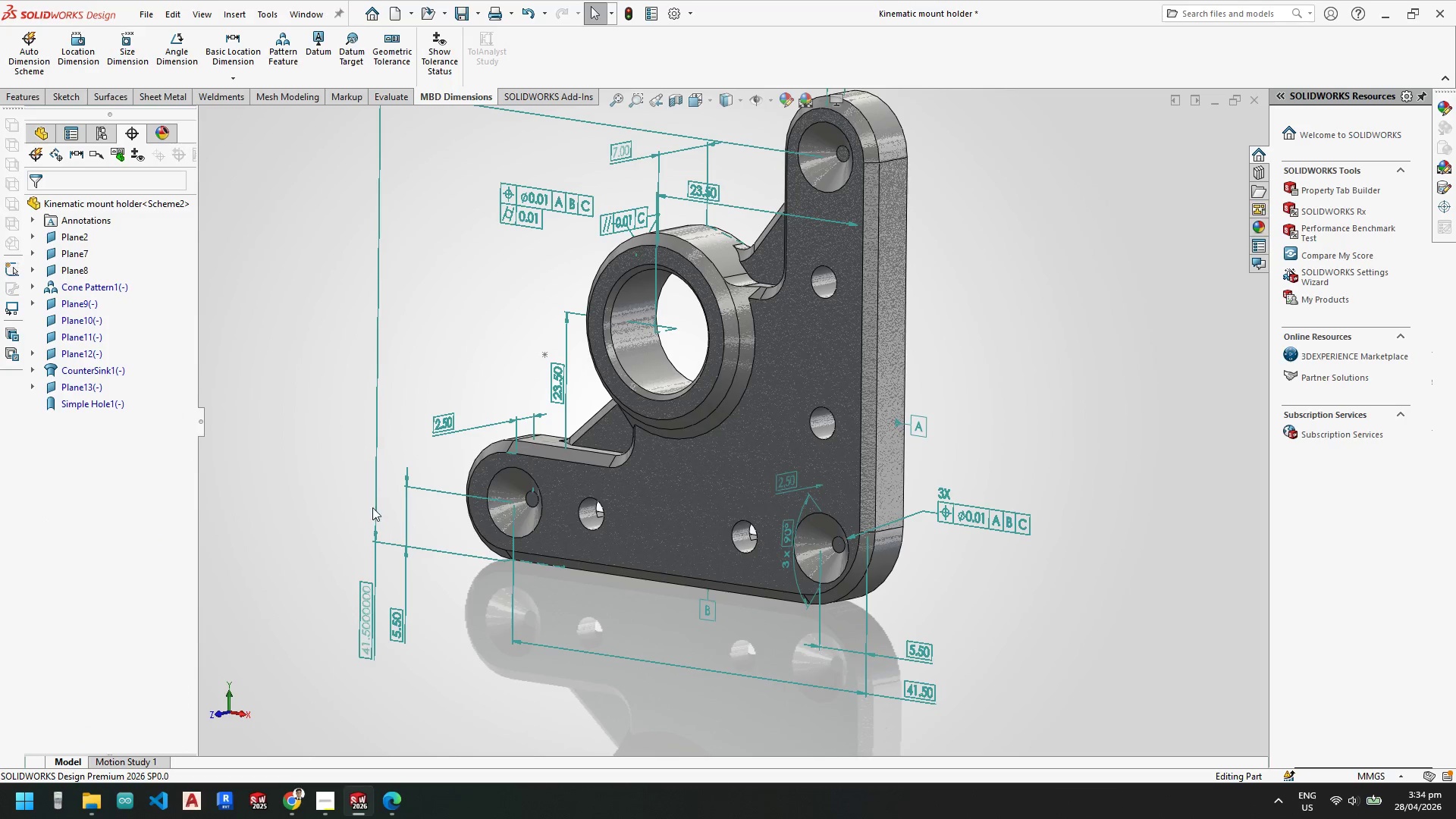 
key(Escape)
 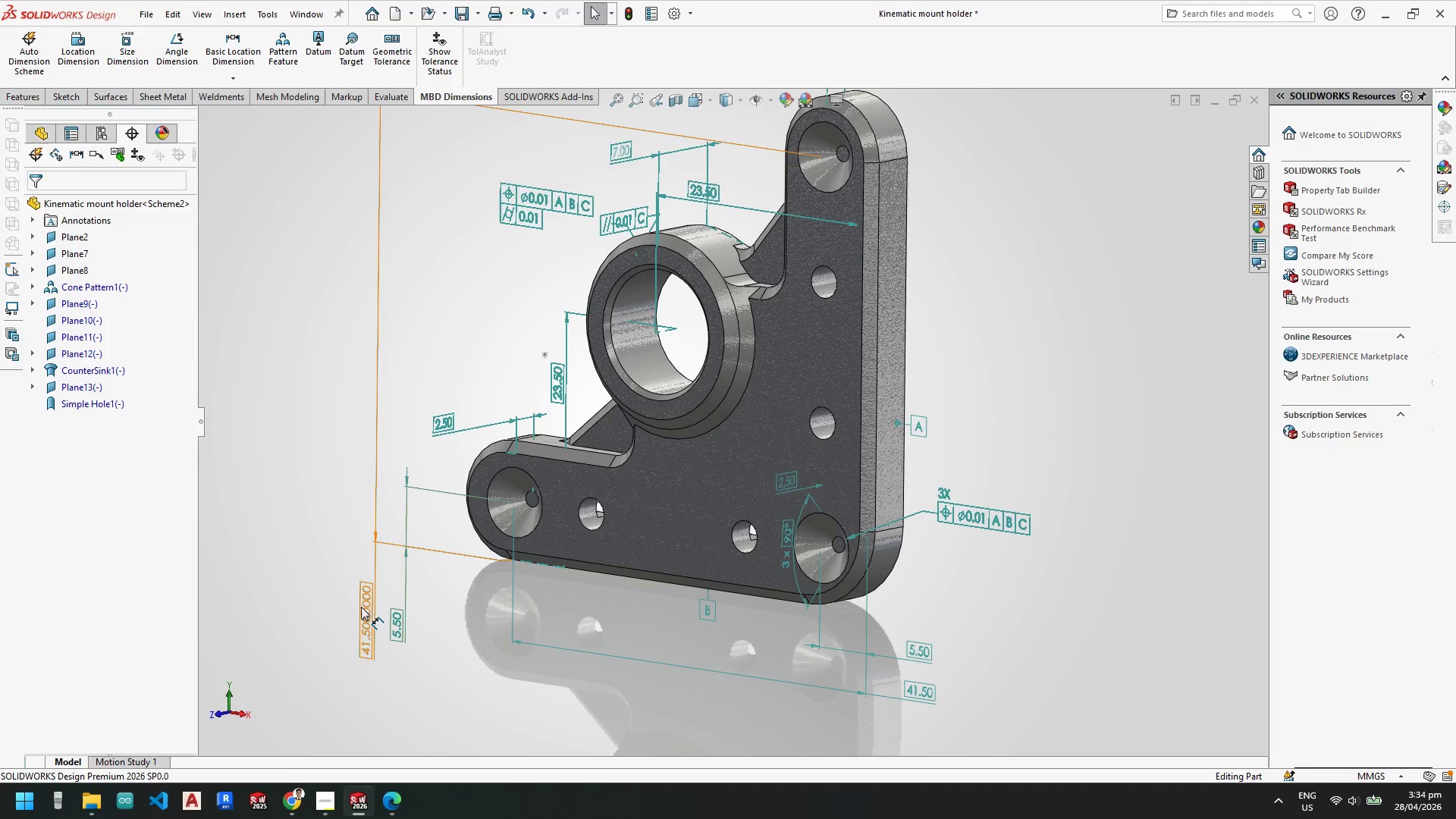 
left_click([360, 607])